 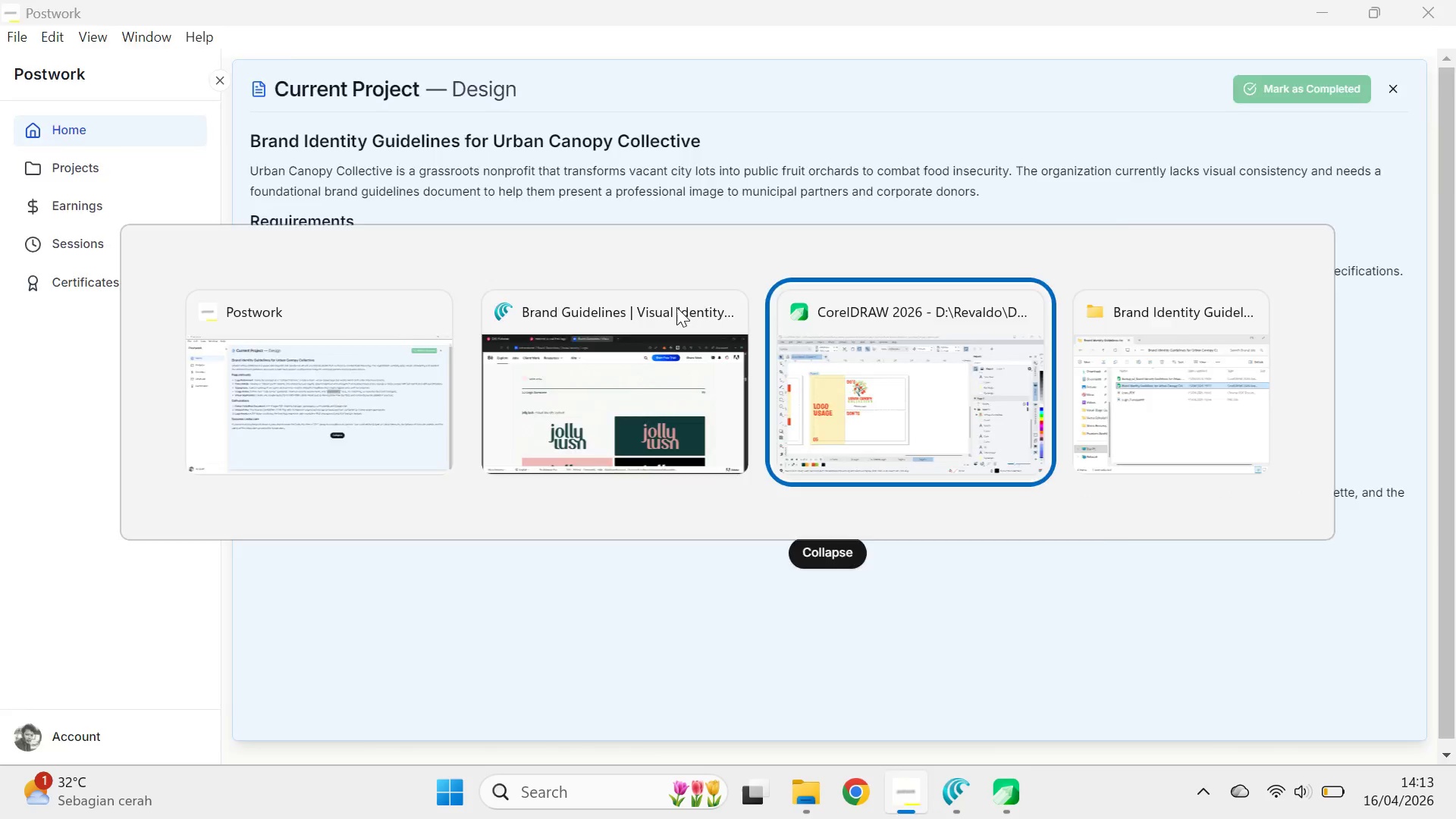 
left_click_drag(start_coordinate=[782, 313], to_coordinate=[795, 317])
 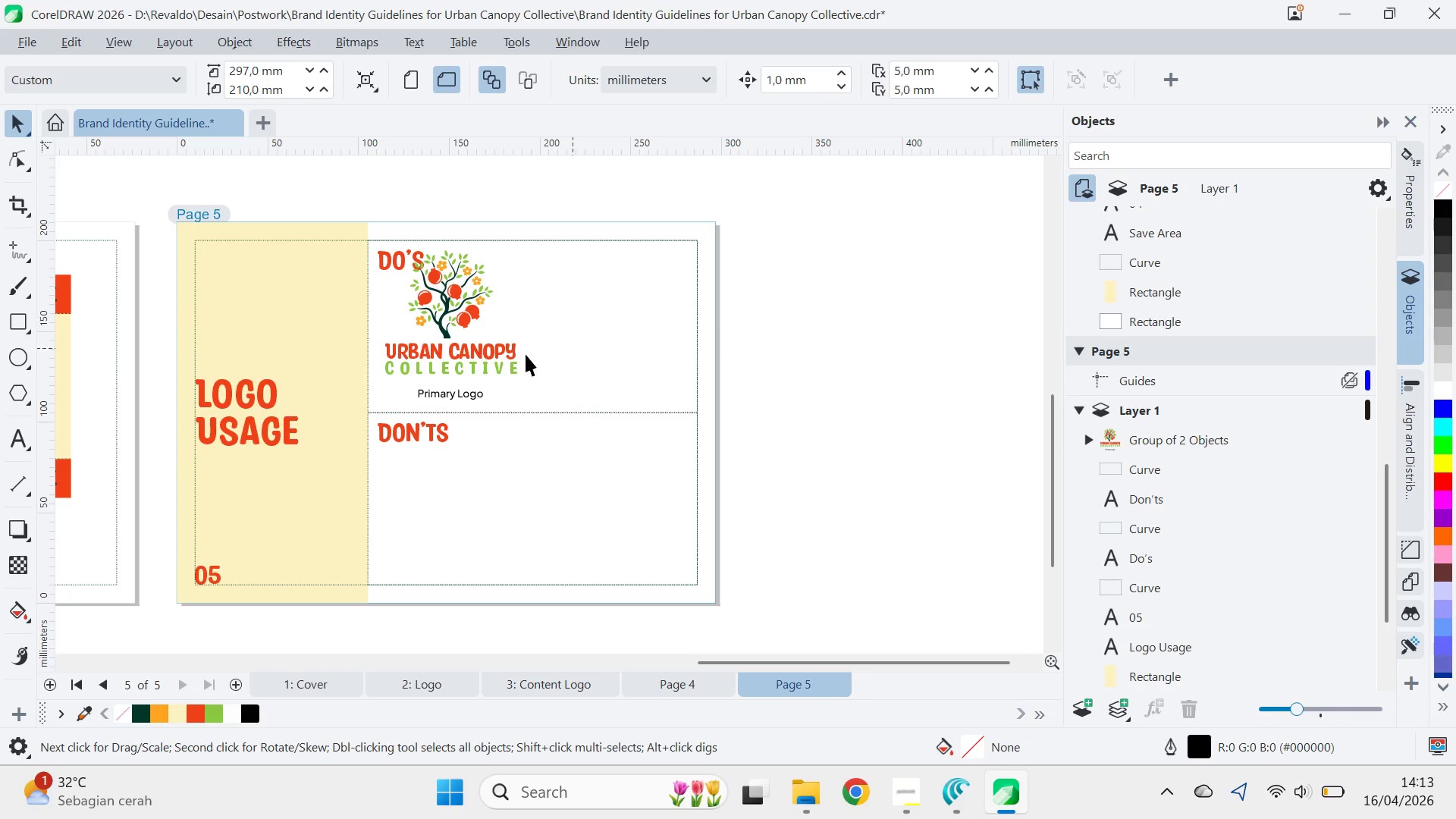 
key(V)
 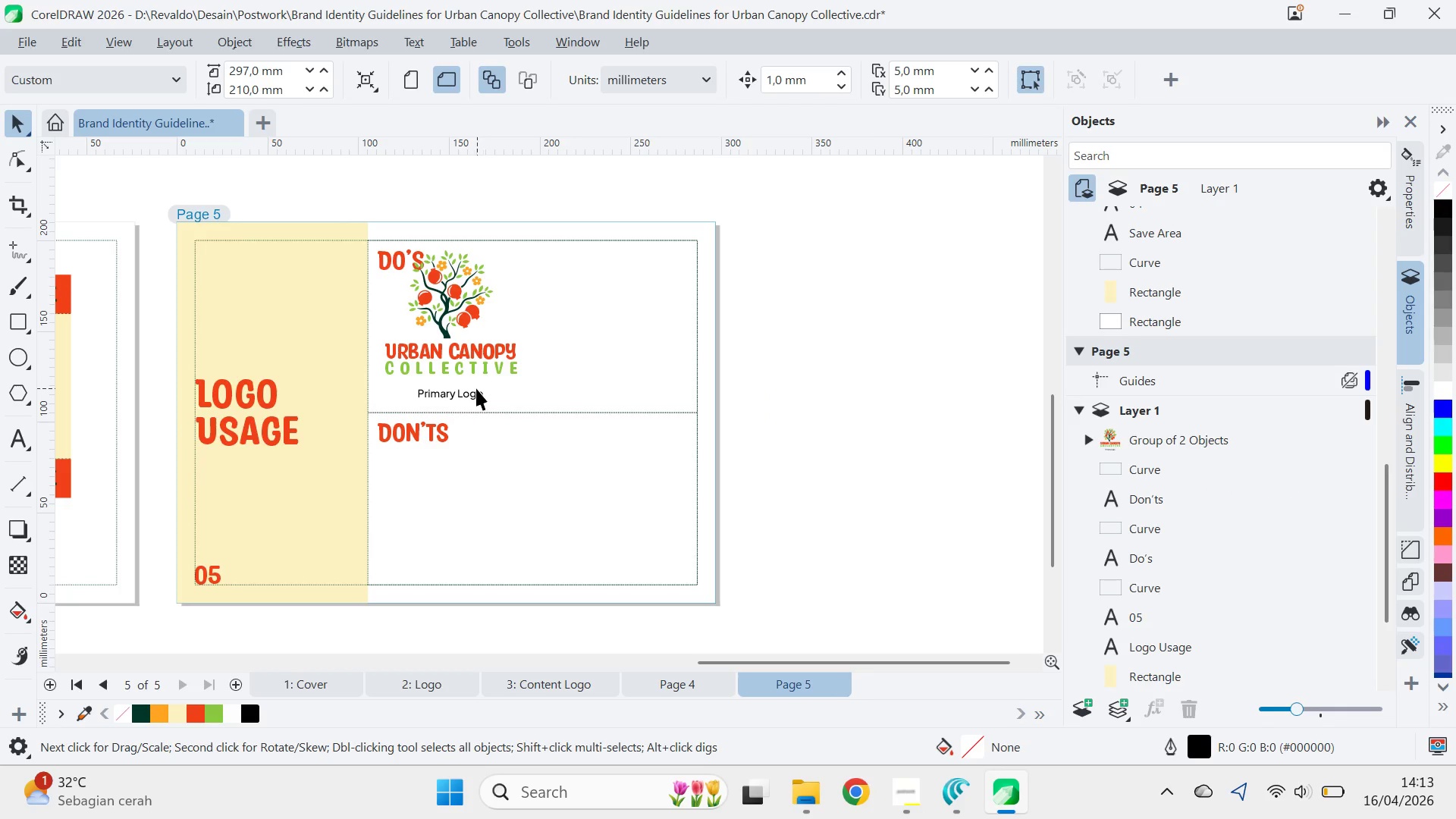 
left_click([476, 388])
 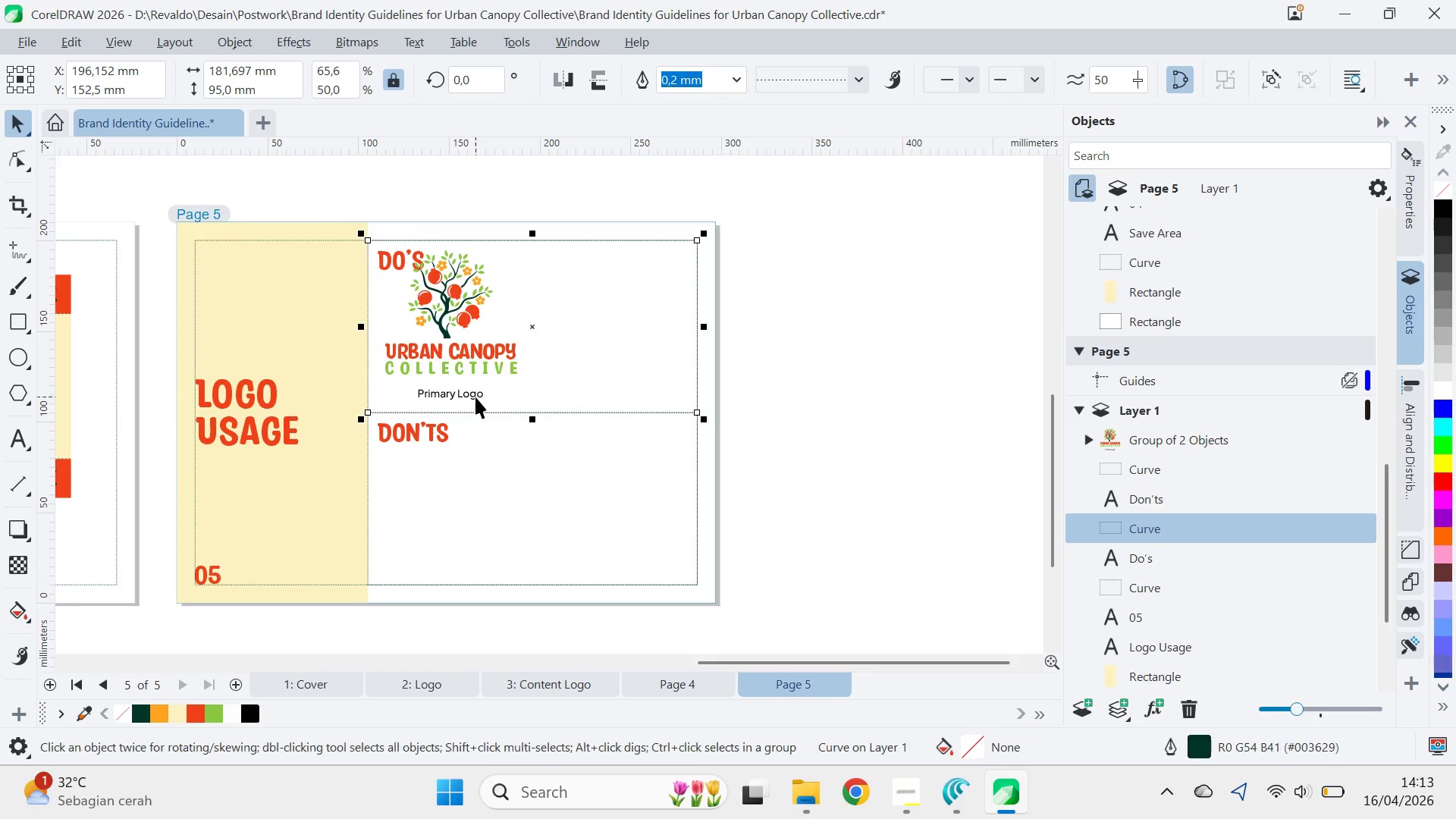 
left_click([475, 397])
 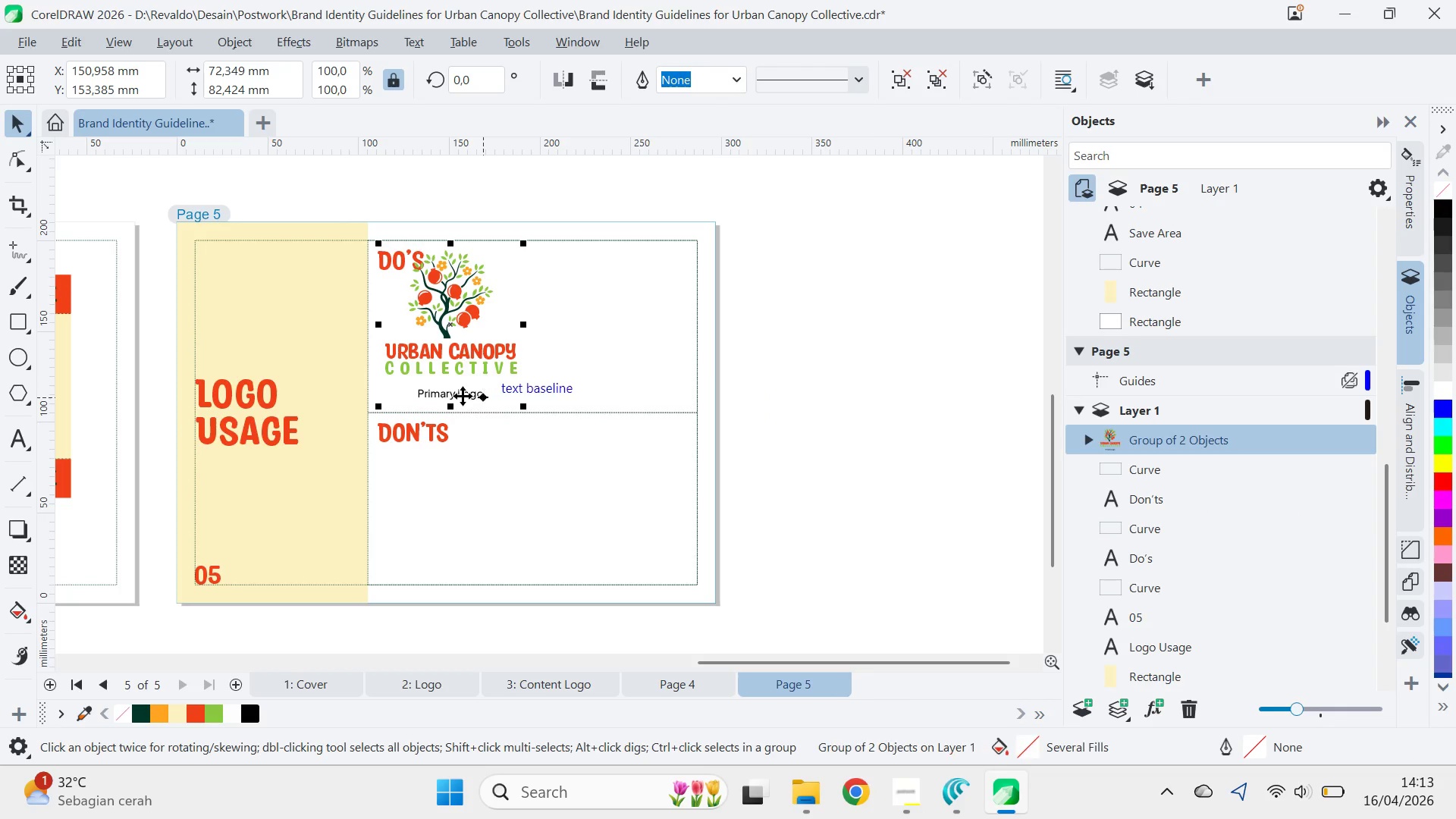 
key(Control+U)
 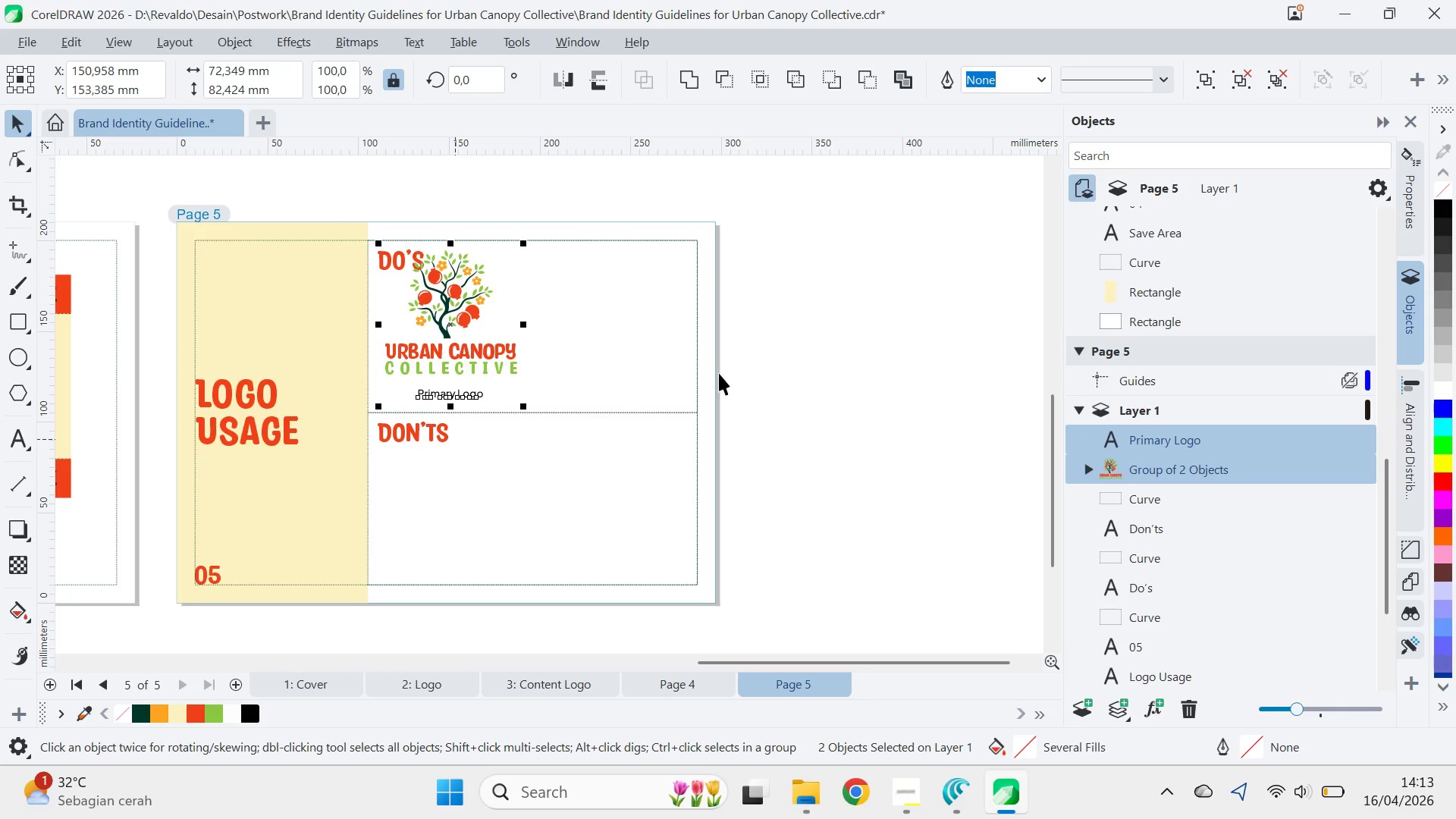 
left_click_drag(start_coordinate=[830, 387], to_coordinate=[798, 384])
 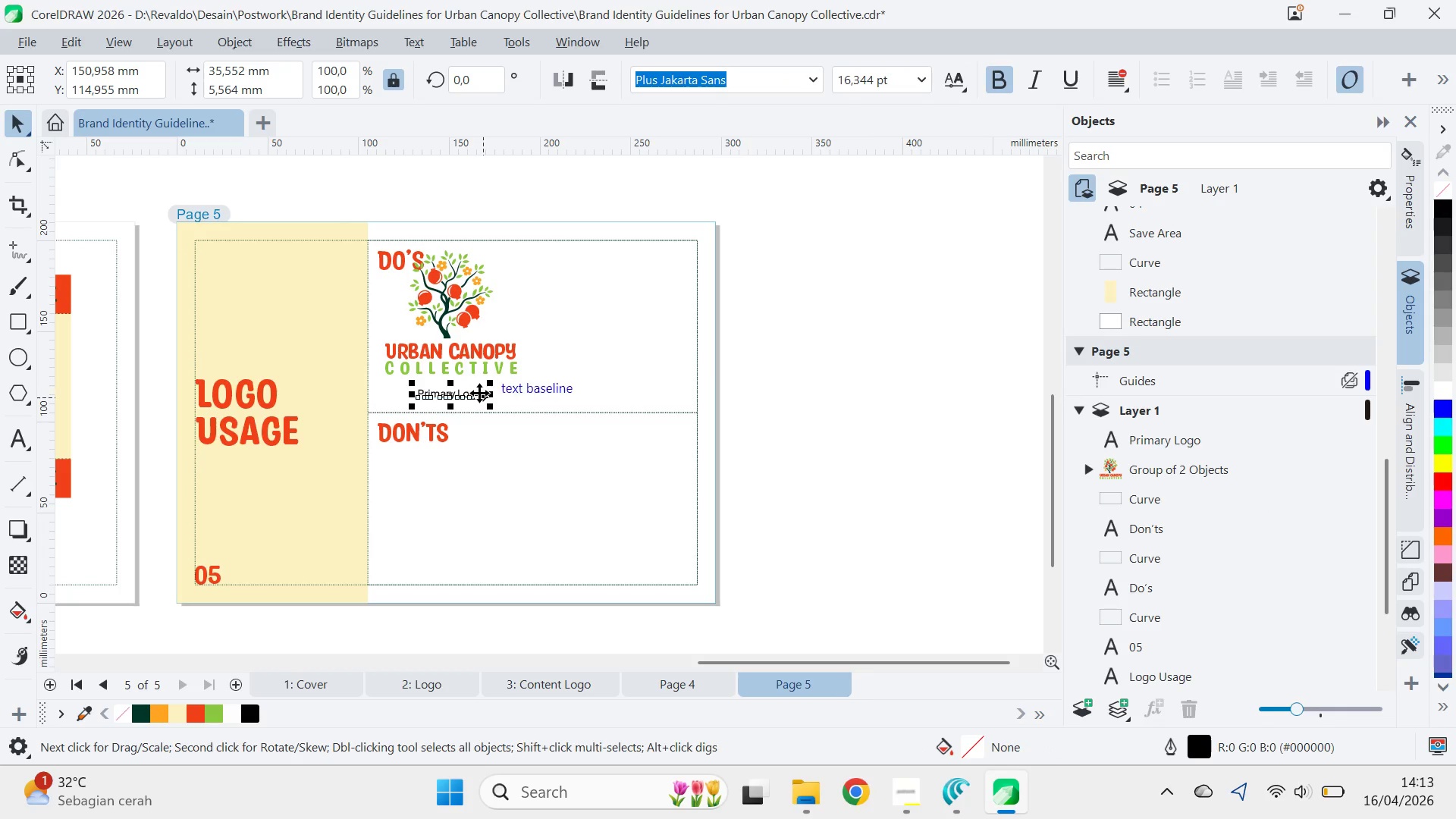 
key(Delete)
 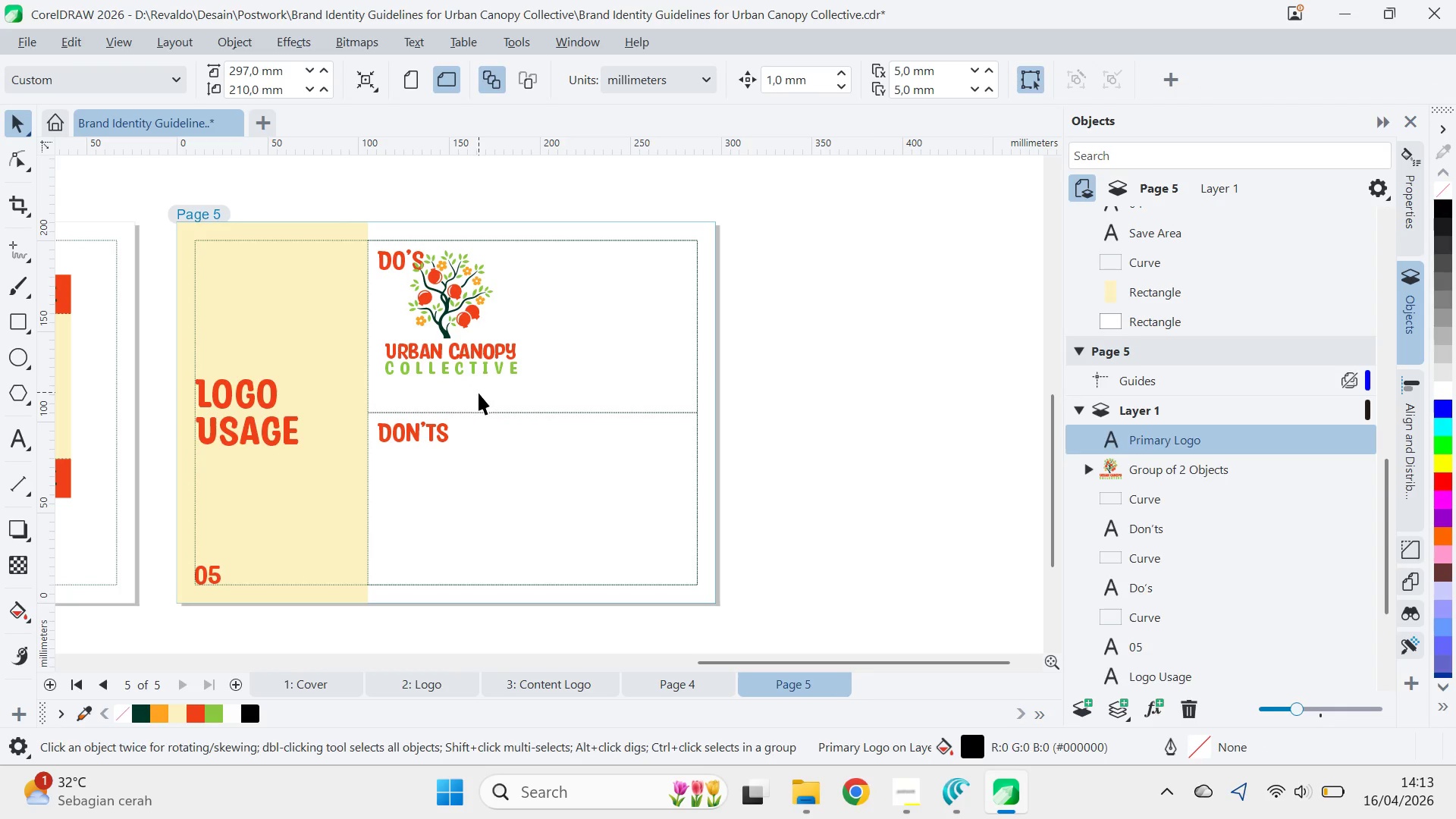 
key(Q)
 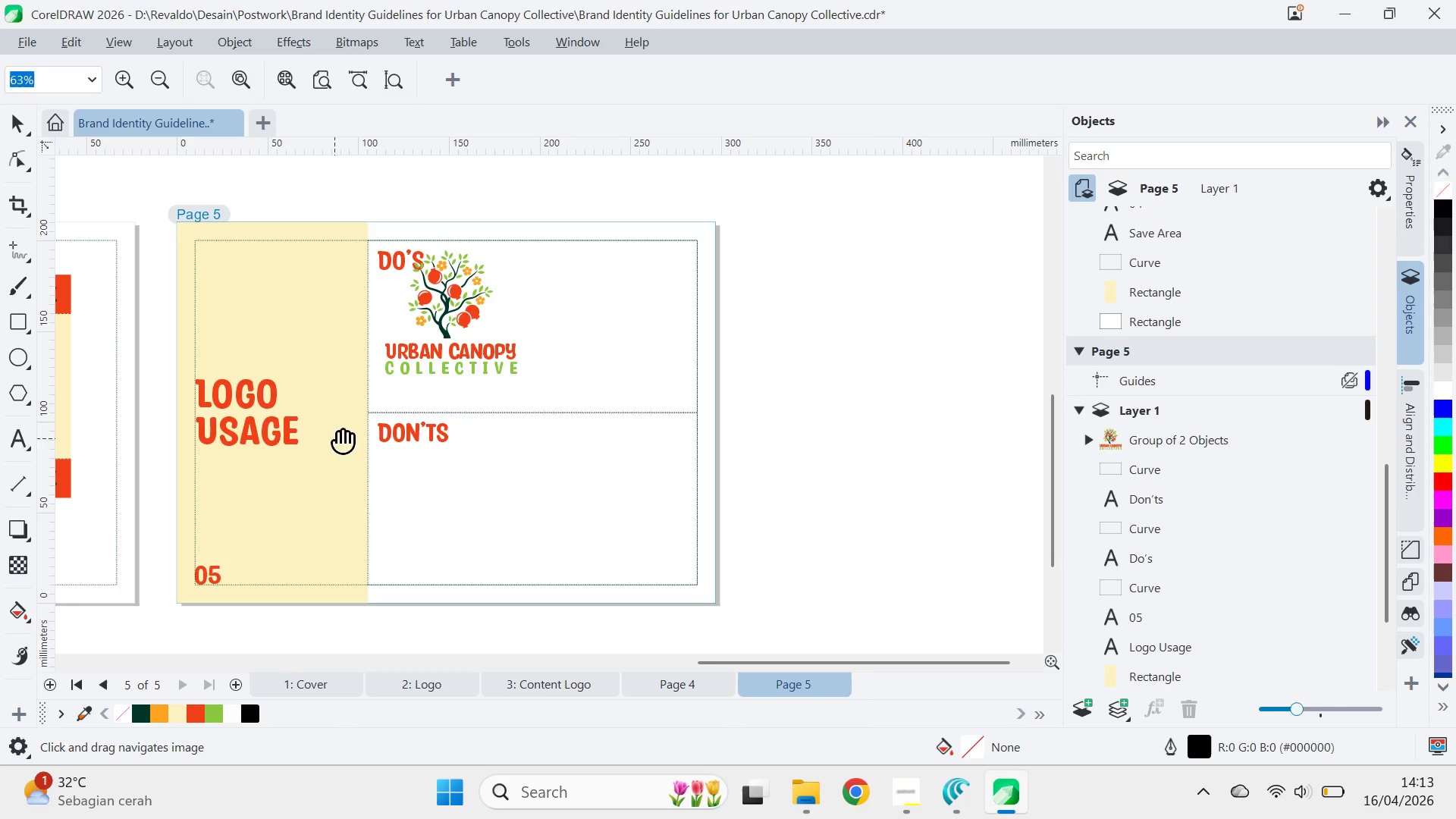 
key(V)
 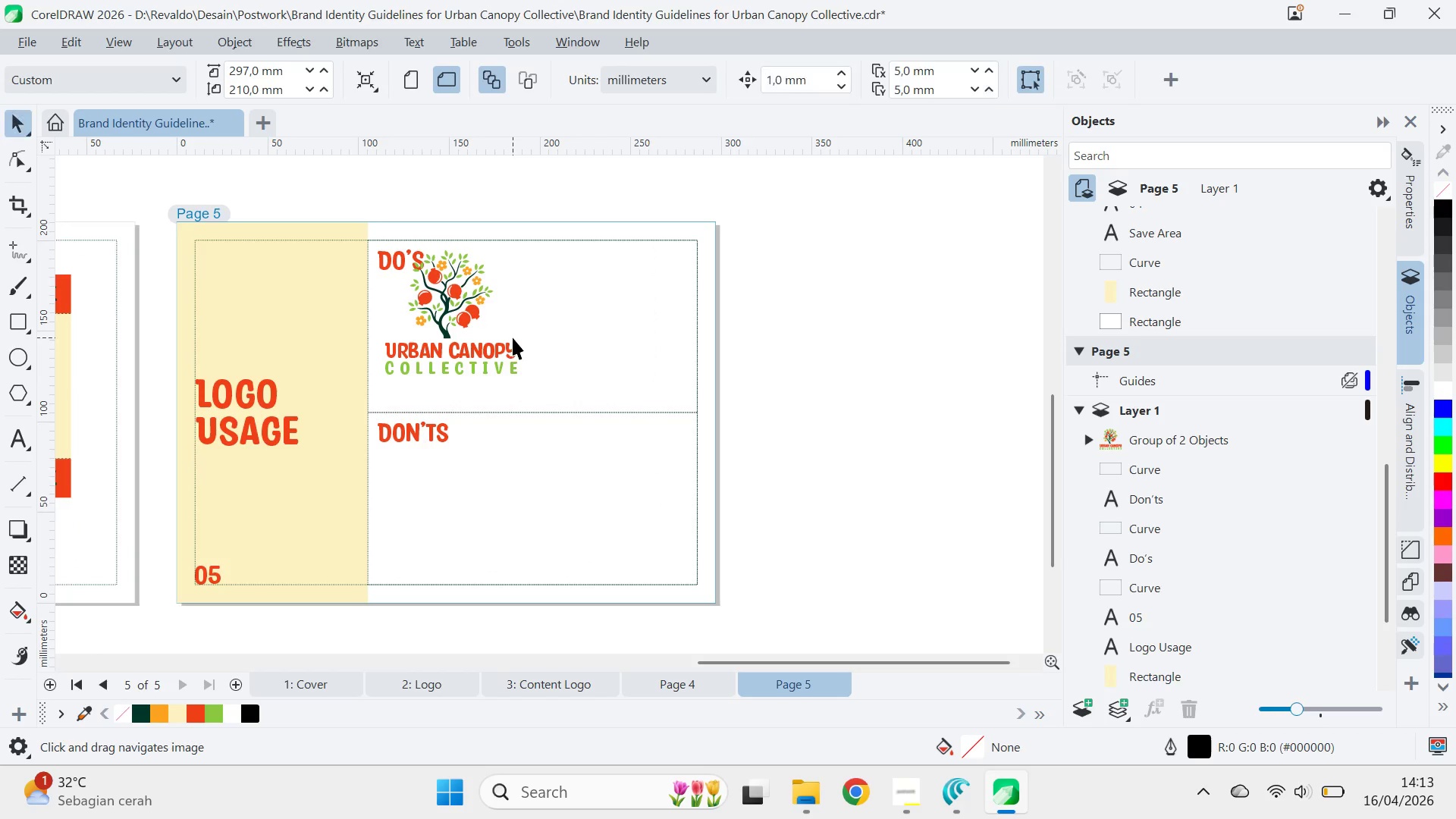 
left_click_drag(start_coordinate=[513, 337], to_coordinate=[540, 363])
 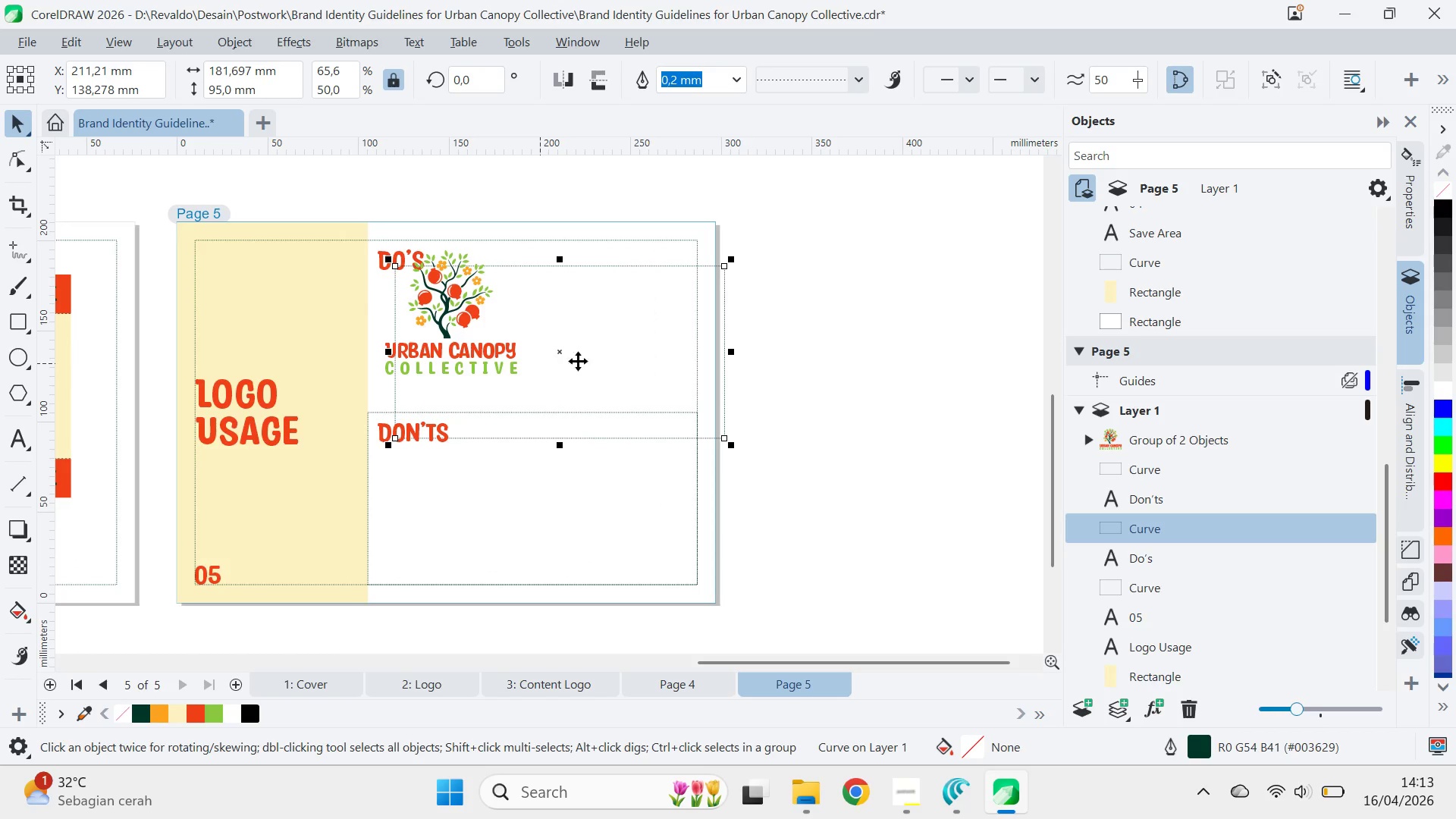 
scroll: coordinate [381, 376], scroll_direction: none, amount: 0.0
 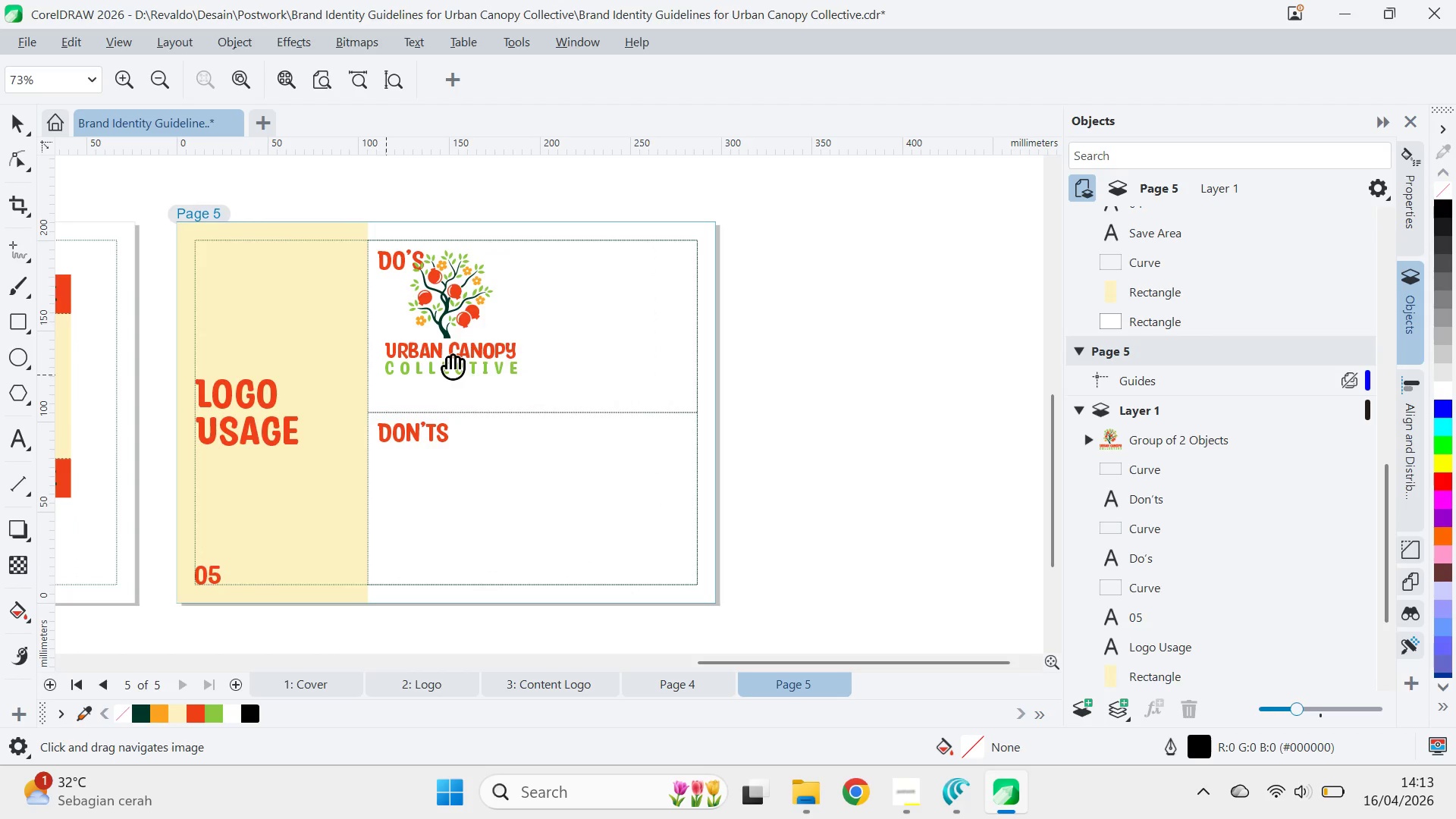 
key(Control+Z)
 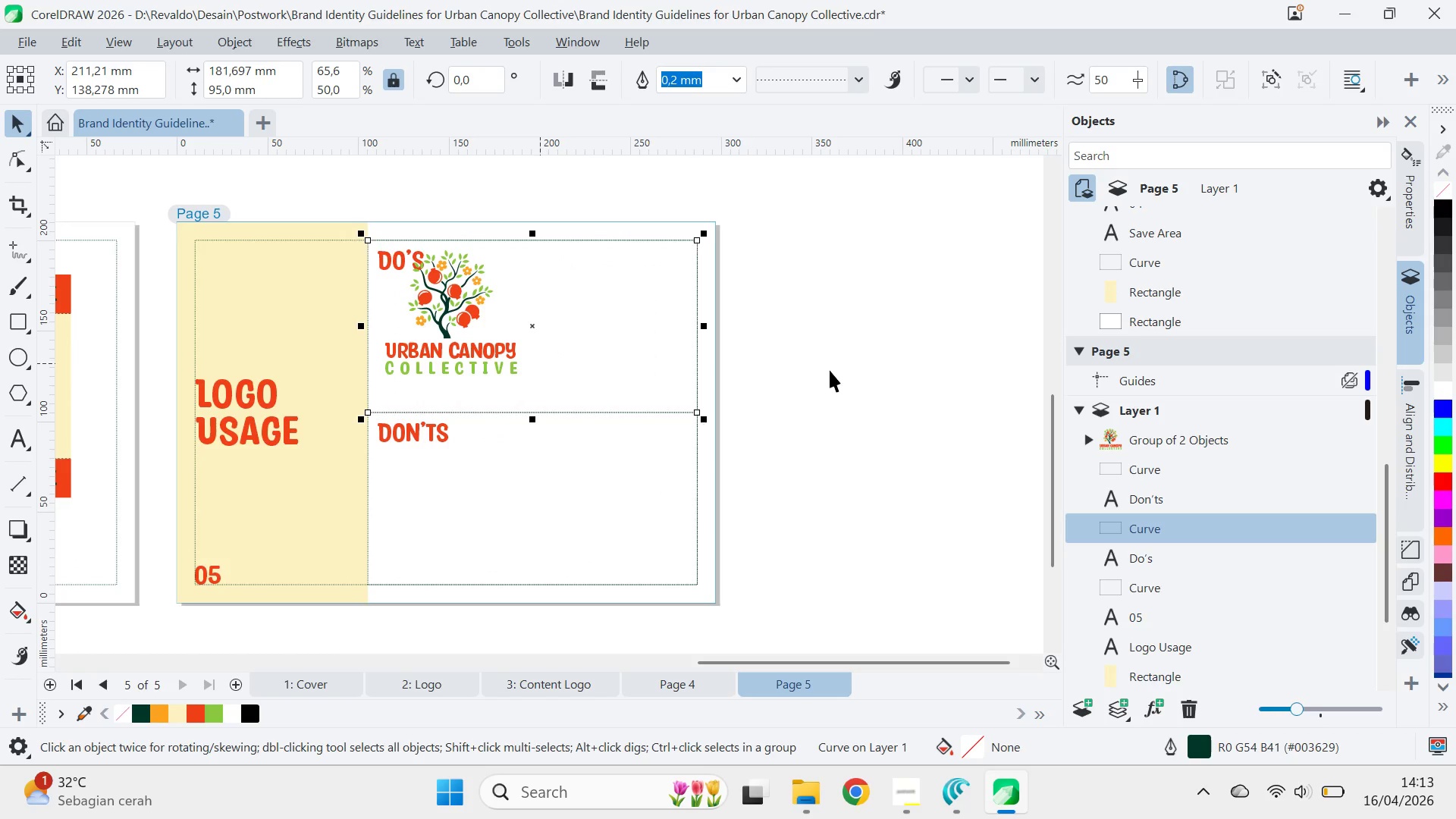 
left_click_drag(start_coordinate=[829, 369], to_coordinate=[795, 372])
 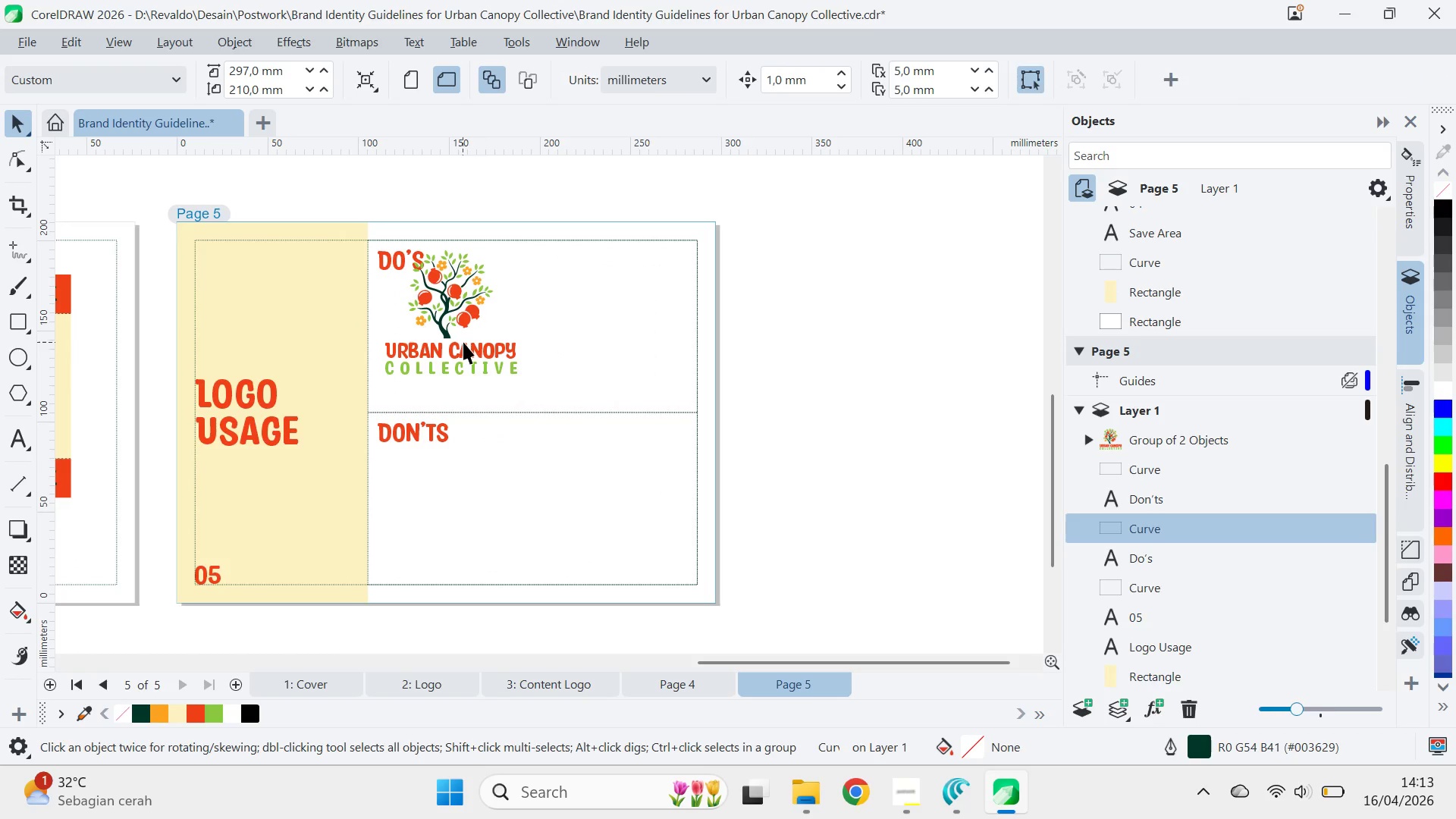 
double_click([463, 342])
 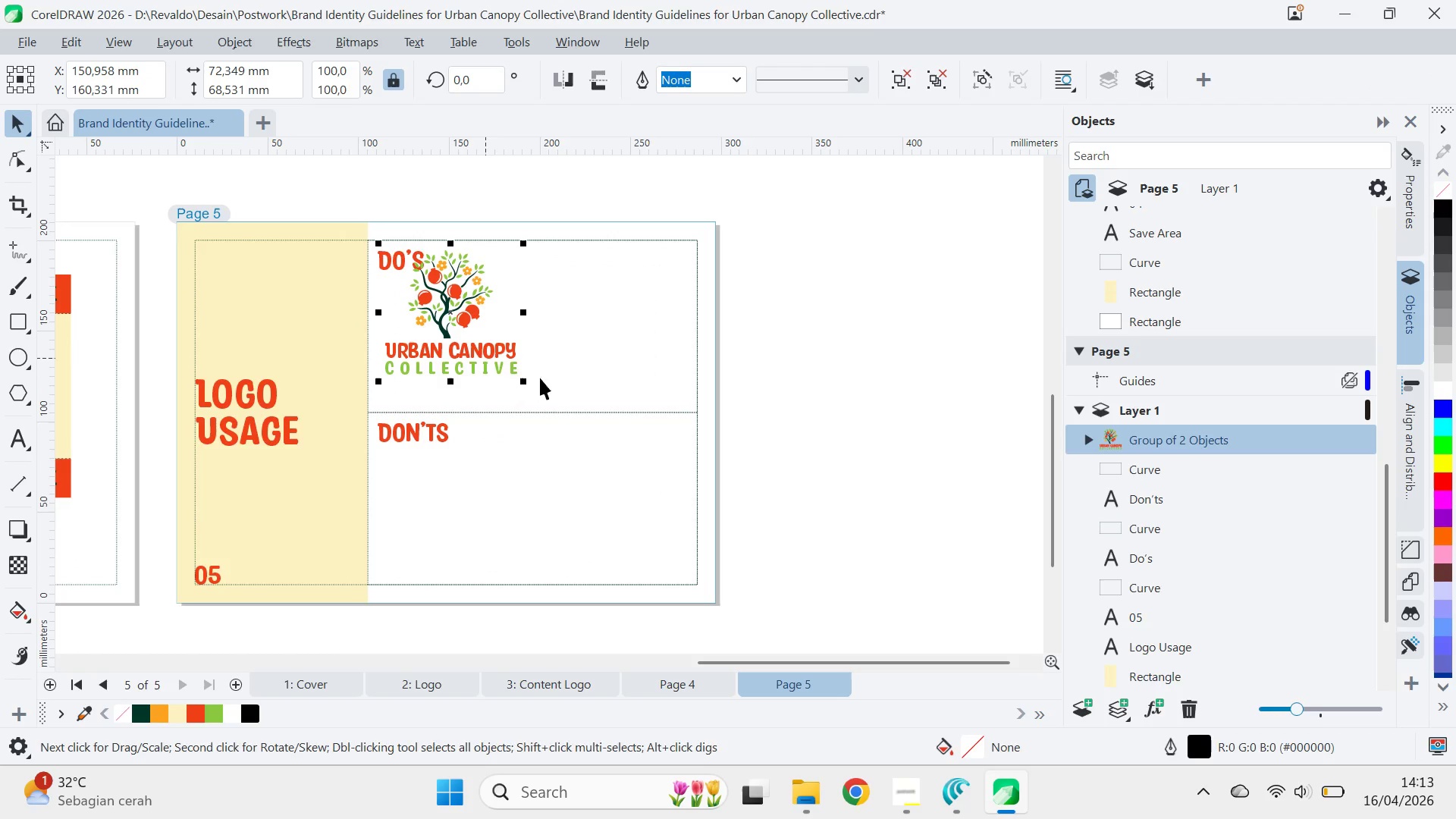 
hold_key(key=ShiftLeft, duration=1.27)
left_click_drag(start_coordinate=[528, 381], to_coordinate=[505, 365])
 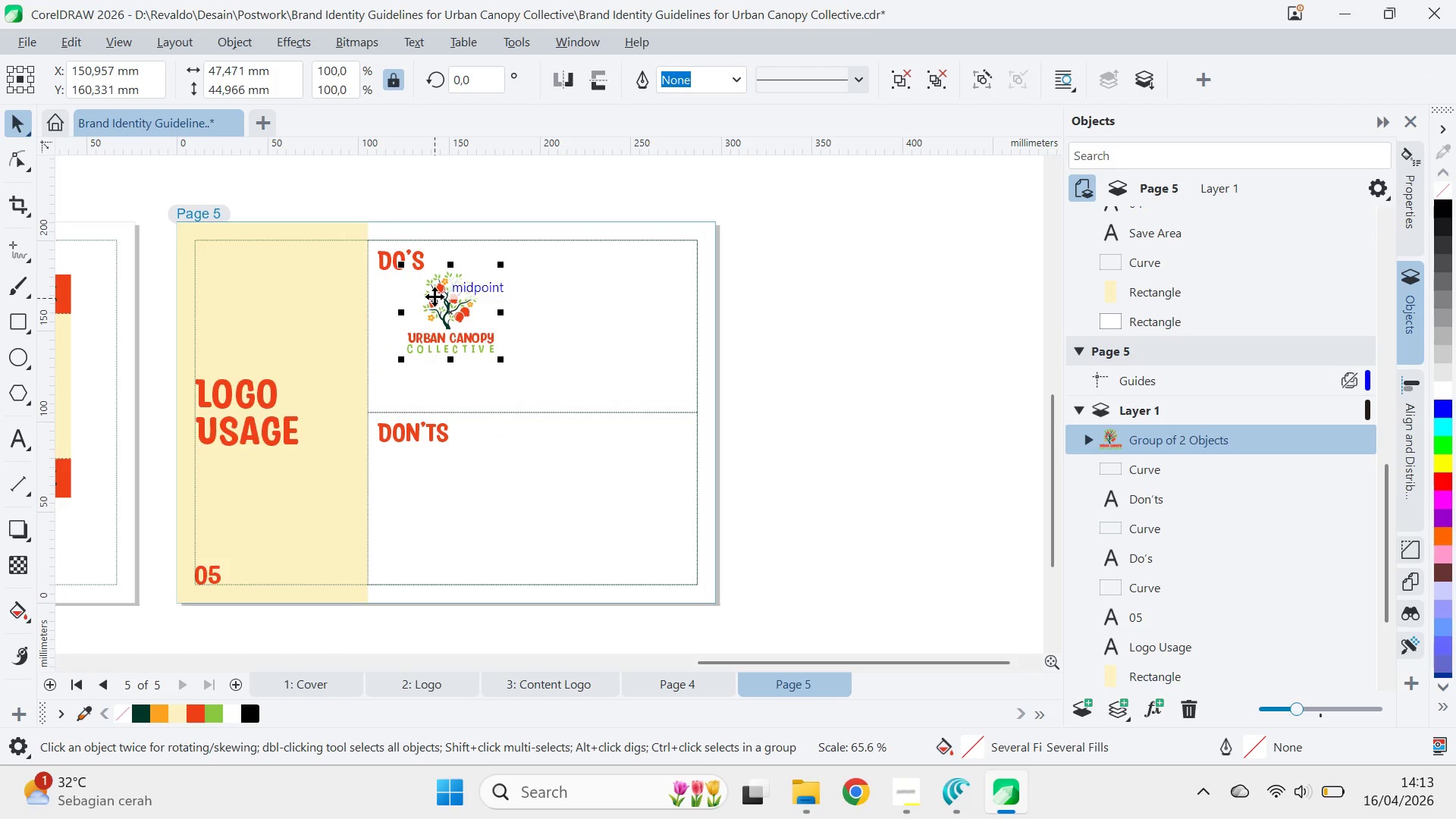 
left_click_drag(start_coordinate=[456, 308], to_coordinate=[443, 328])
 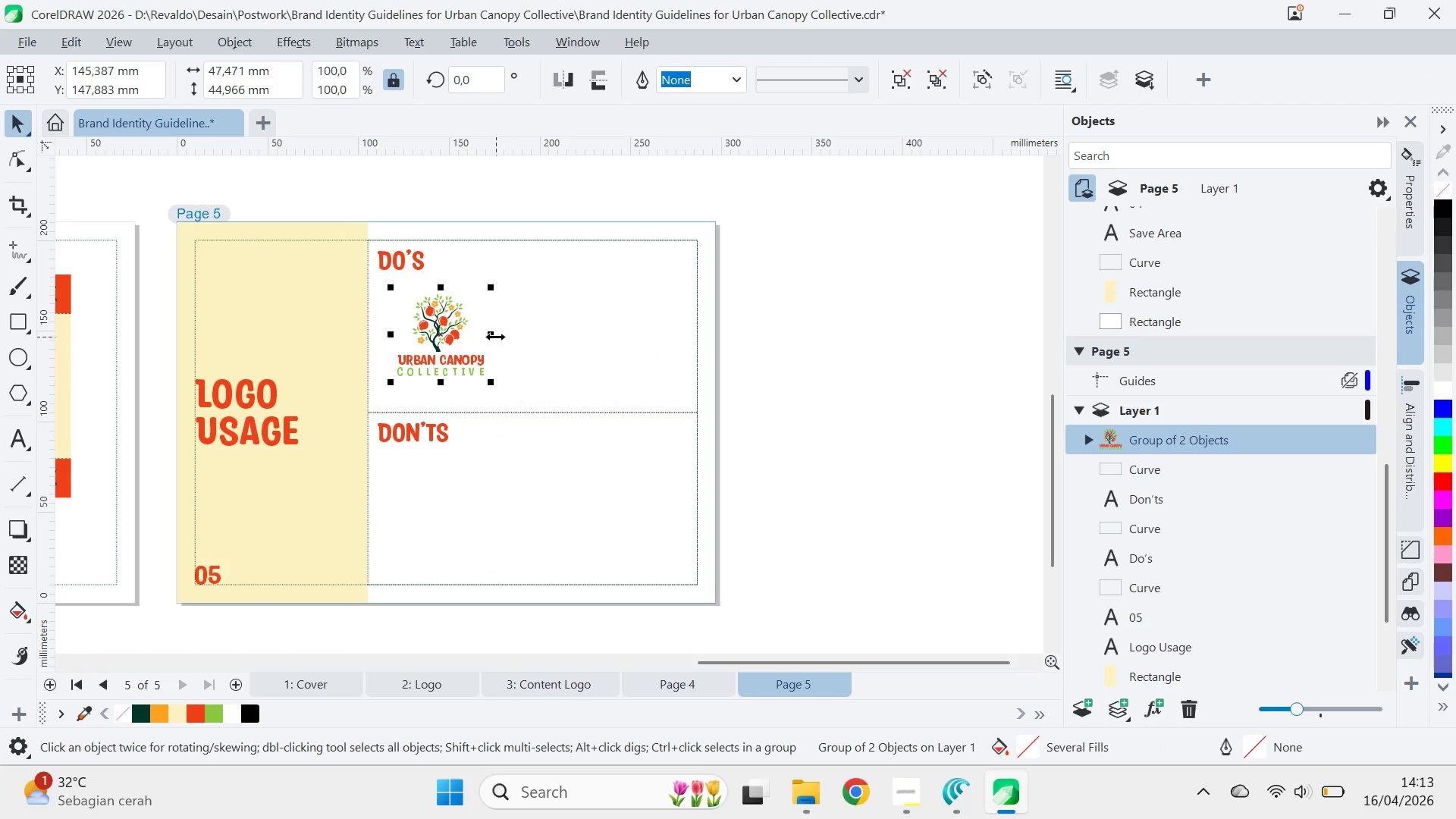 
left_click_drag(start_coordinate=[495, 335], to_coordinate=[541, 339])
 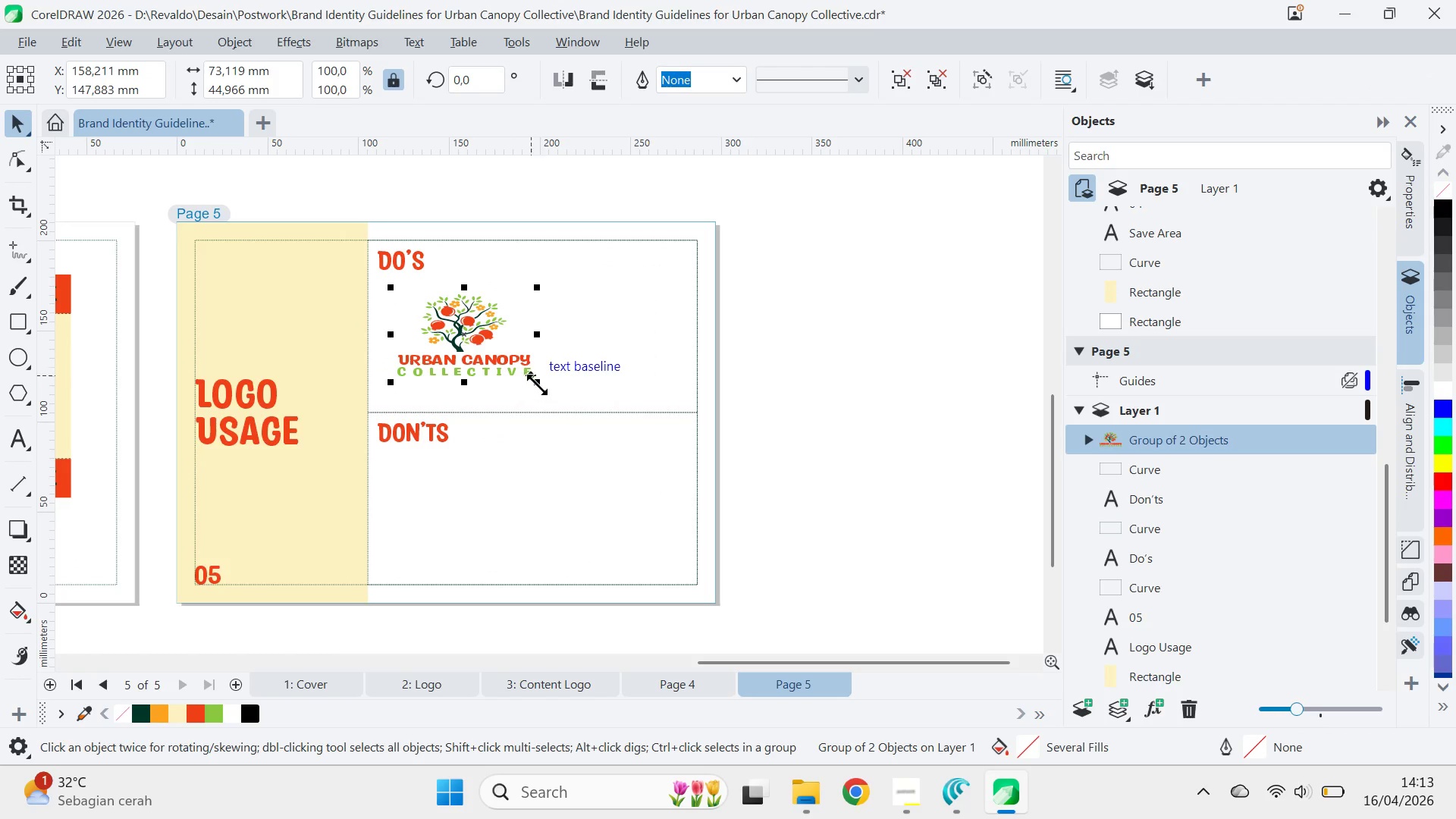 
left_click_drag(start_coordinate=[538, 387], to_coordinate=[492, 373])
 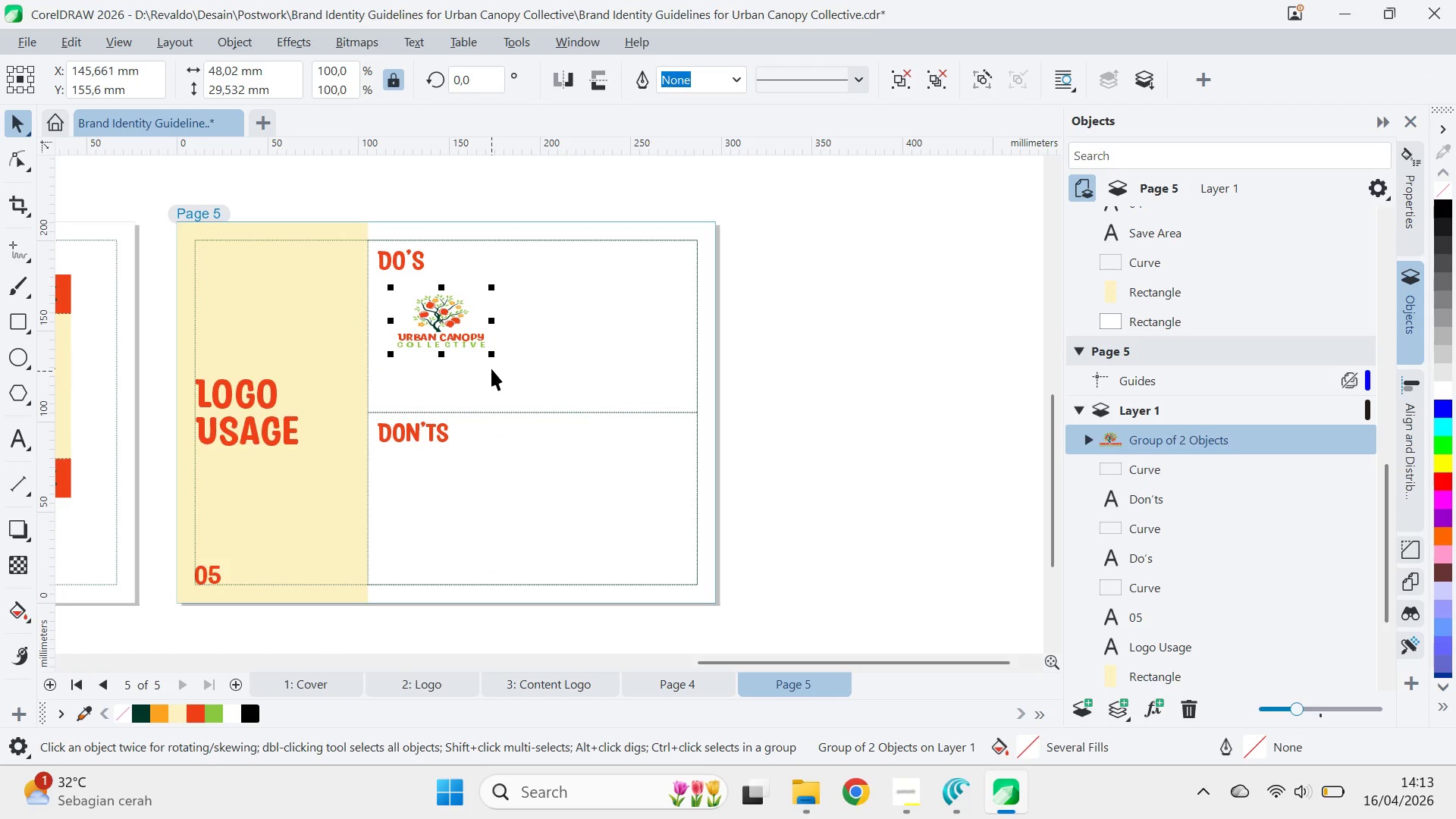 
key(Control+Z)
 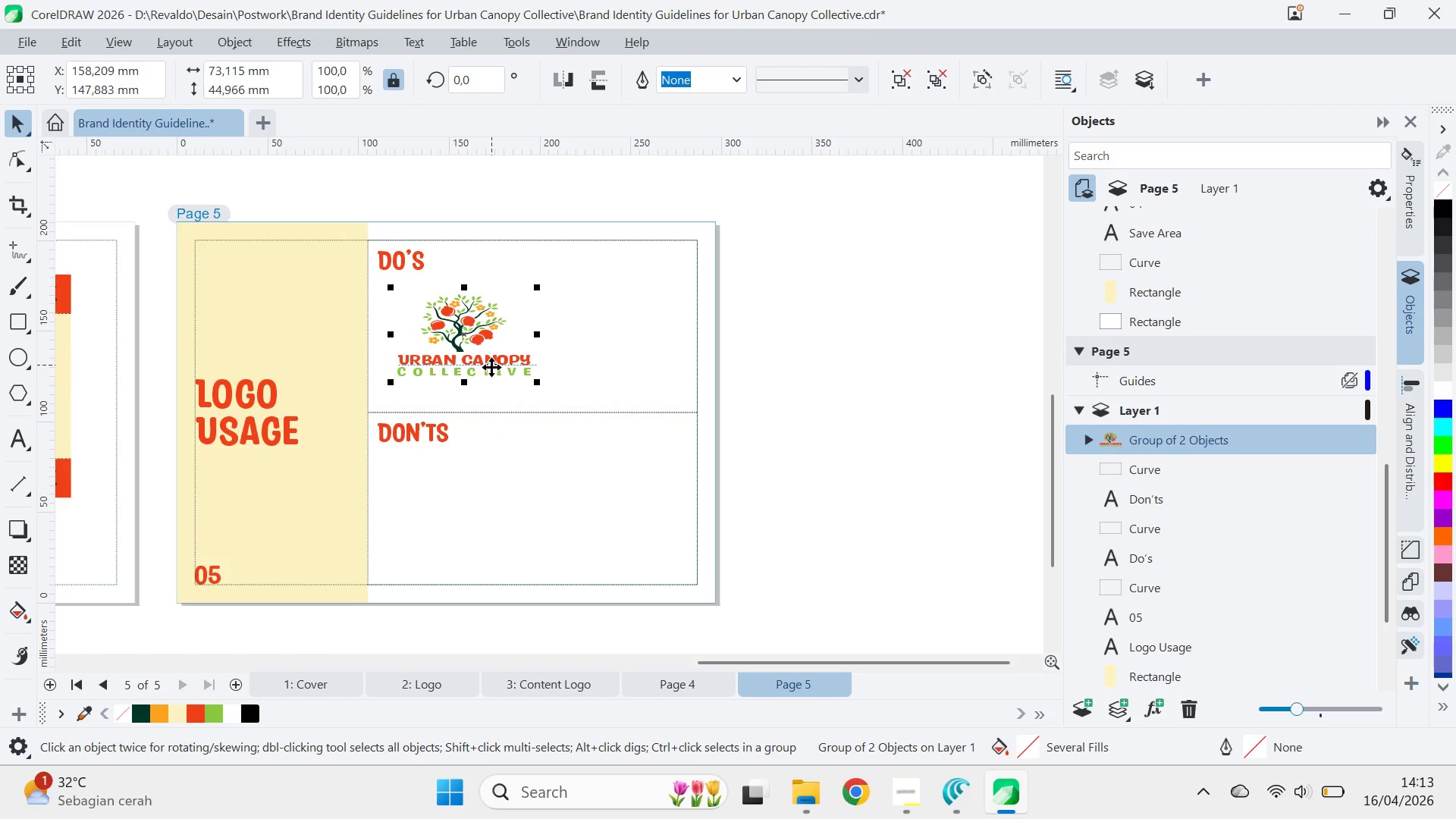 
key(Control+Z)
 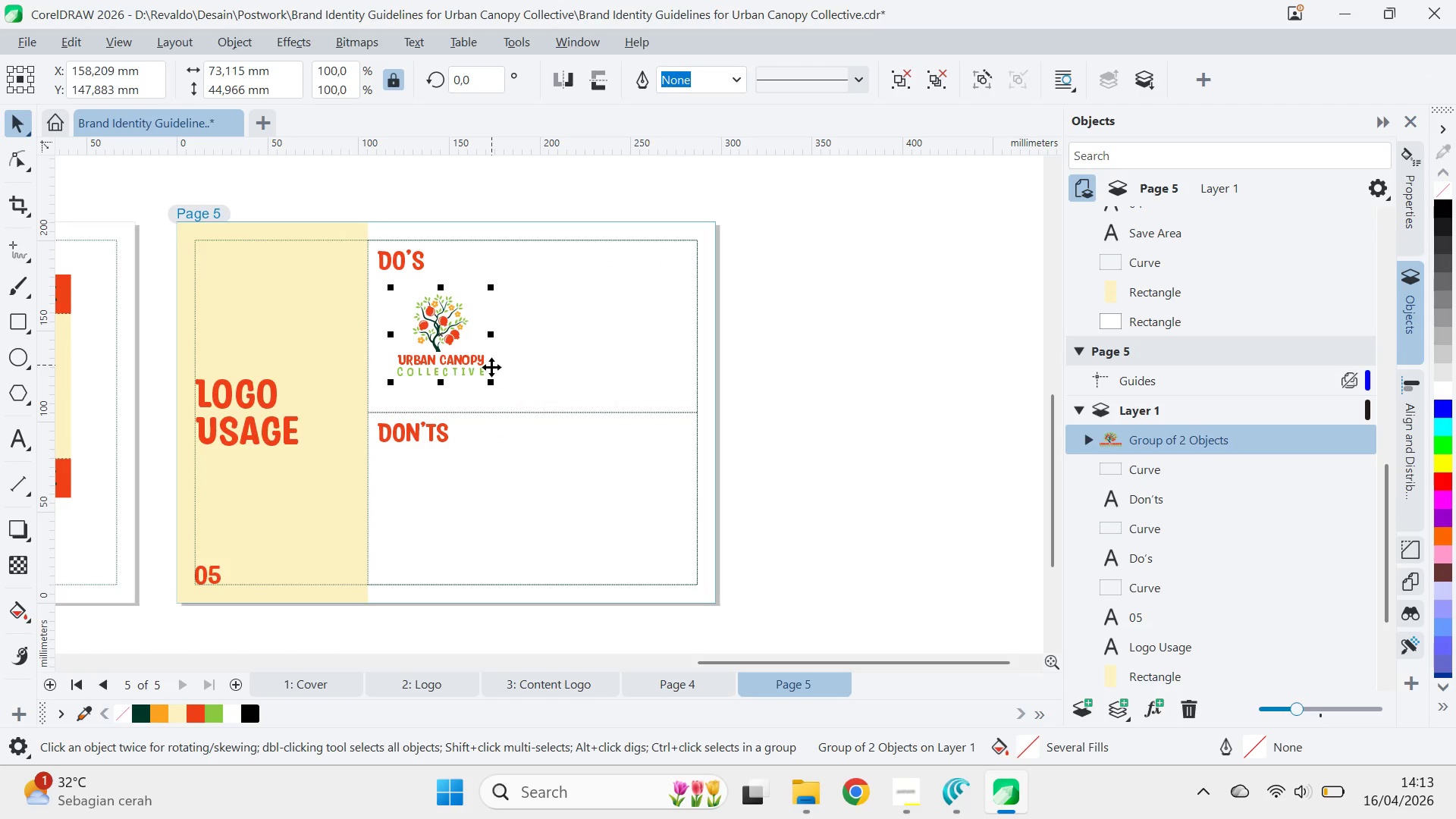 
key(Control+Z)
 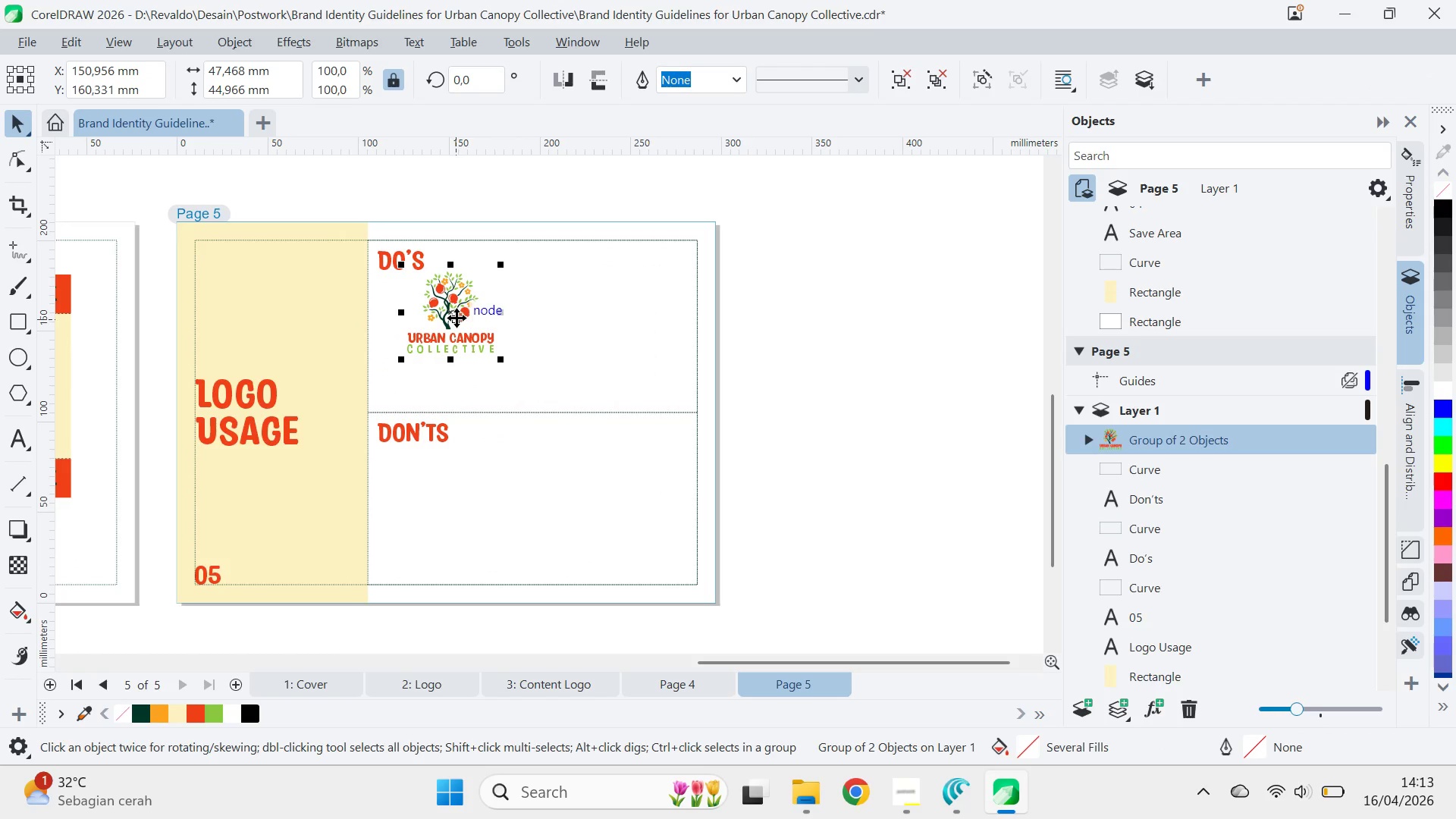 
key(Control+ControlLeft)
 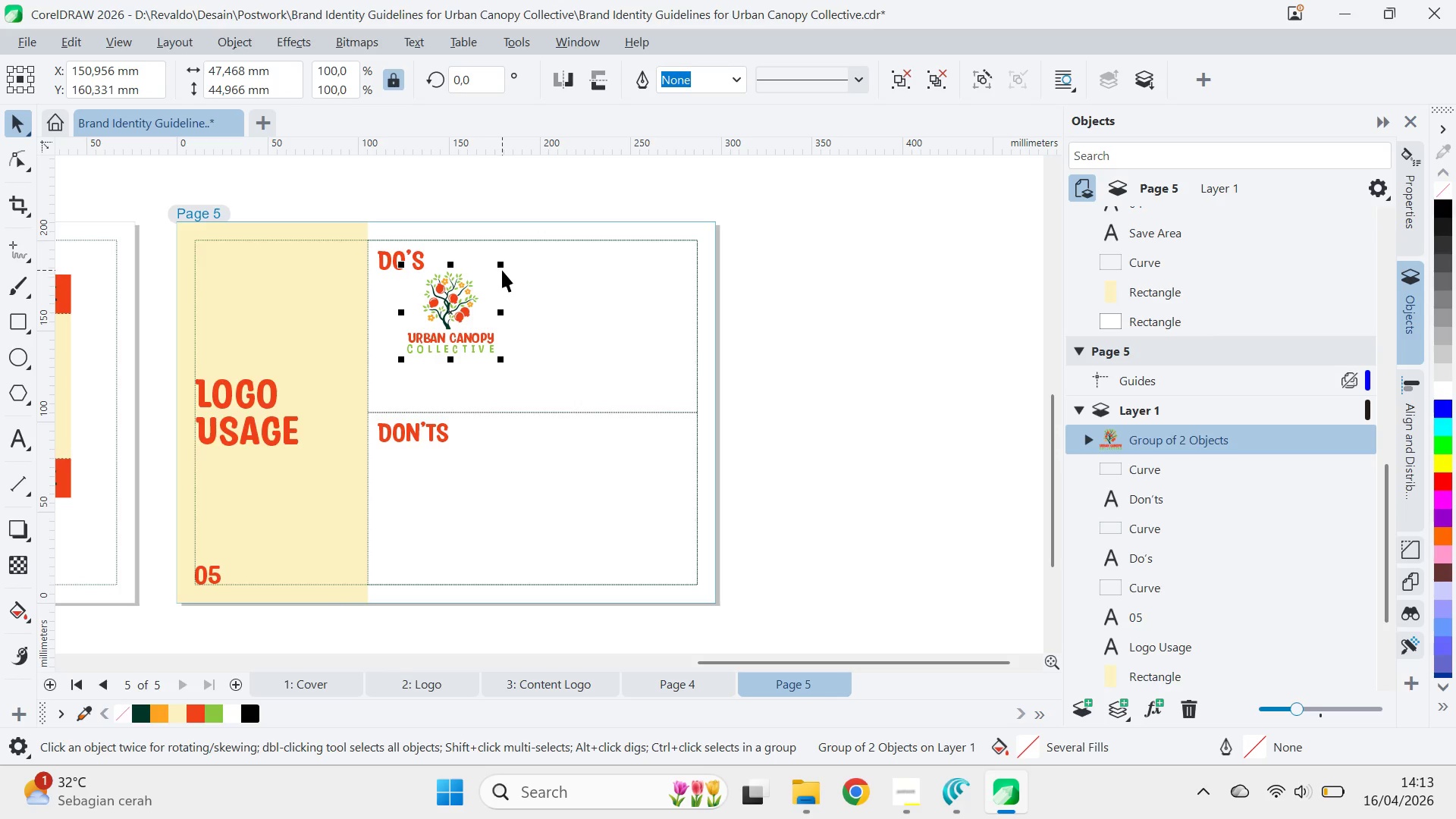 
left_click([502, 270])
 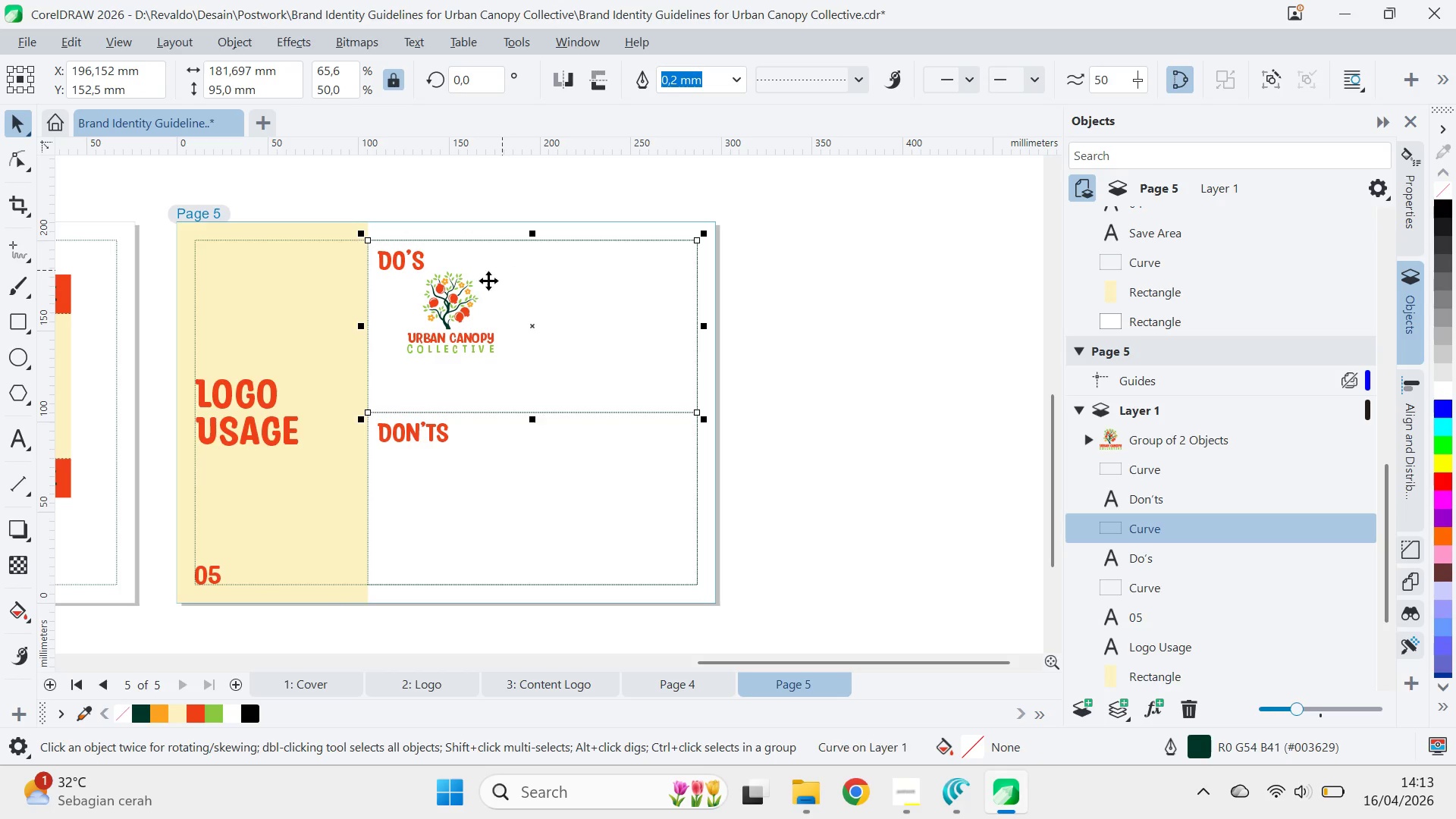 
left_click([470, 291])
 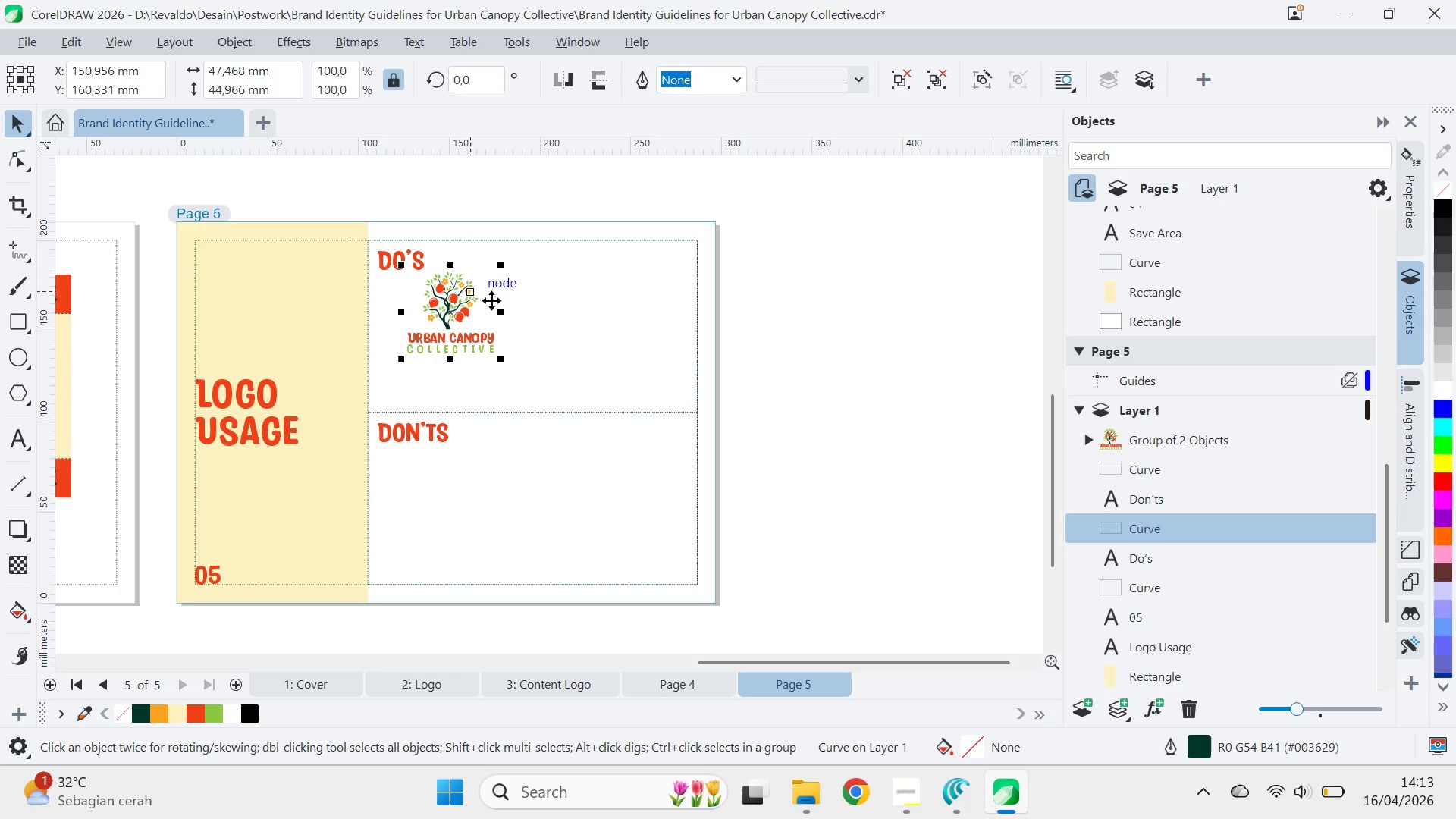 
key(Shift+ShiftLeft)
 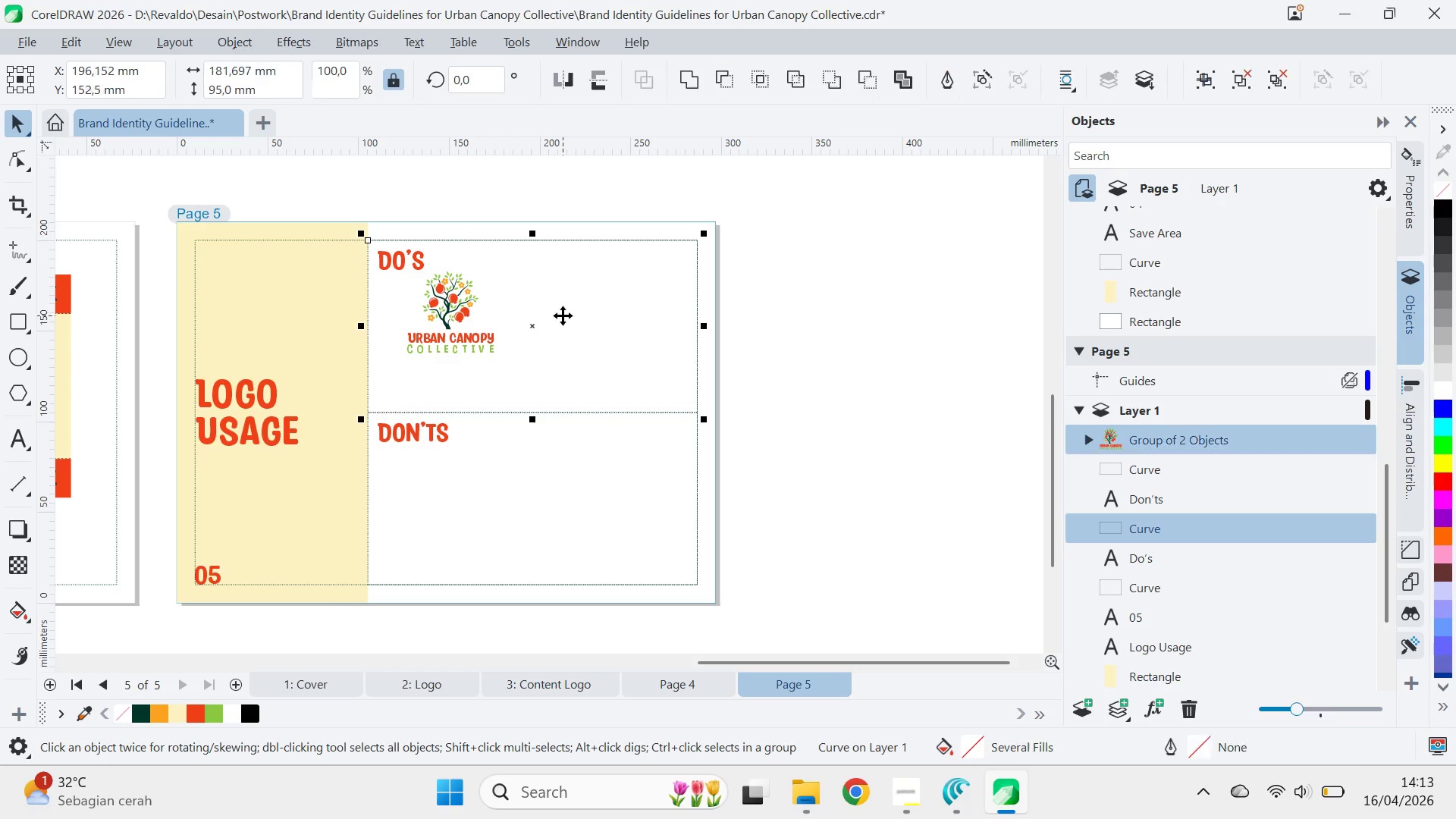 
key(E)
 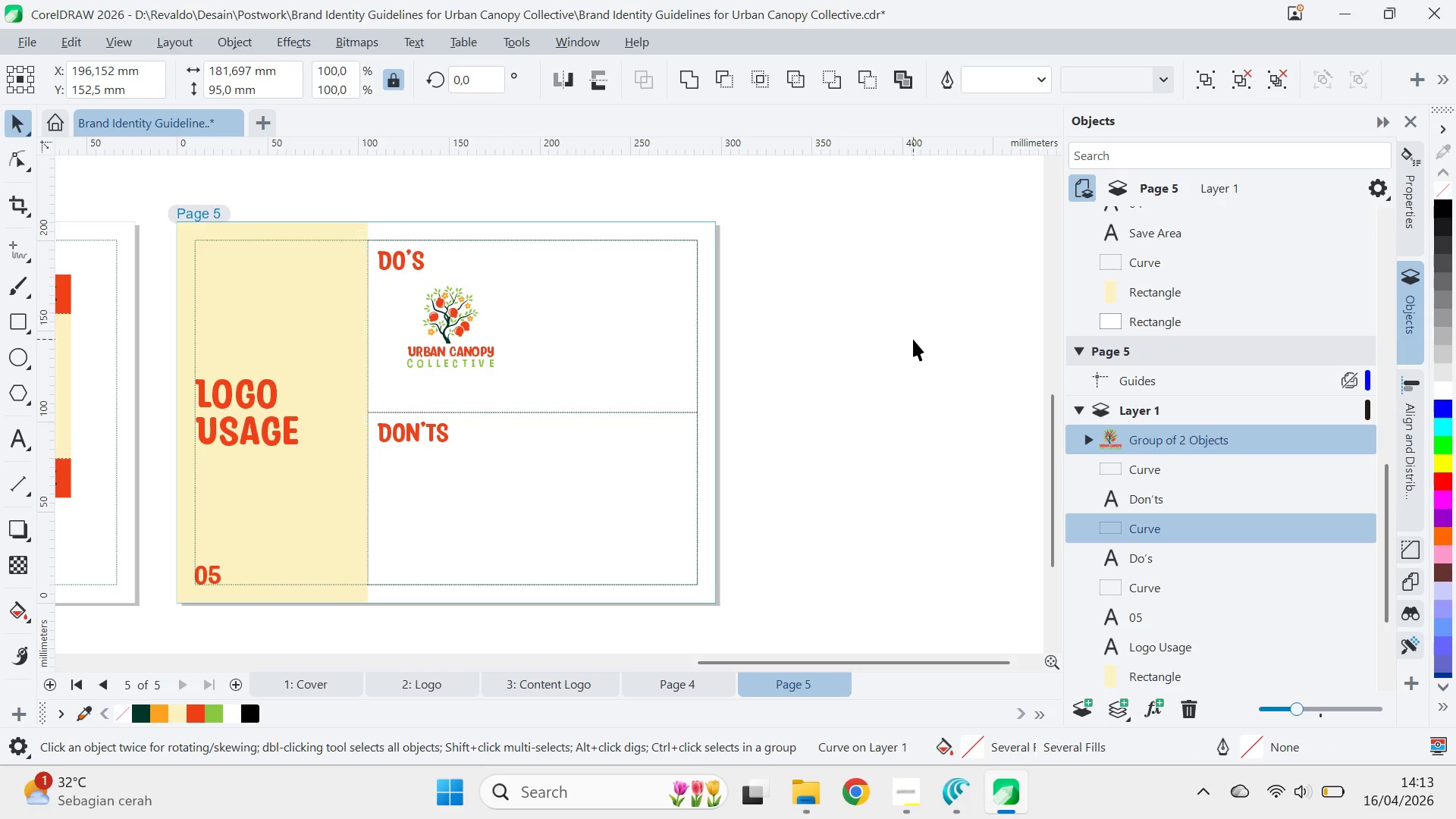 
left_click_drag(start_coordinate=[913, 339], to_coordinate=[904, 337])
 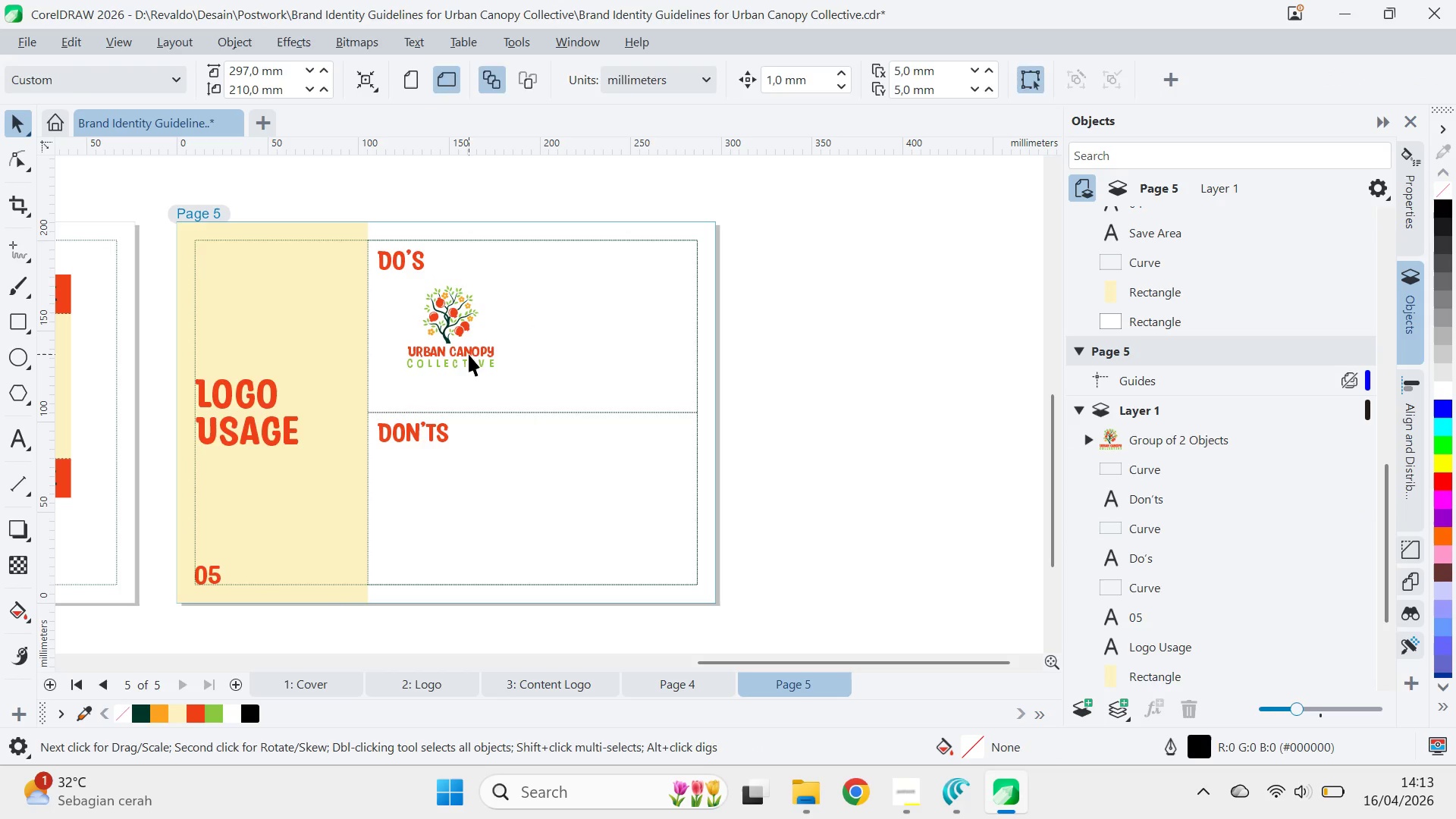 
left_click_drag(start_coordinate=[469, 354], to_coordinate=[450, 348])
 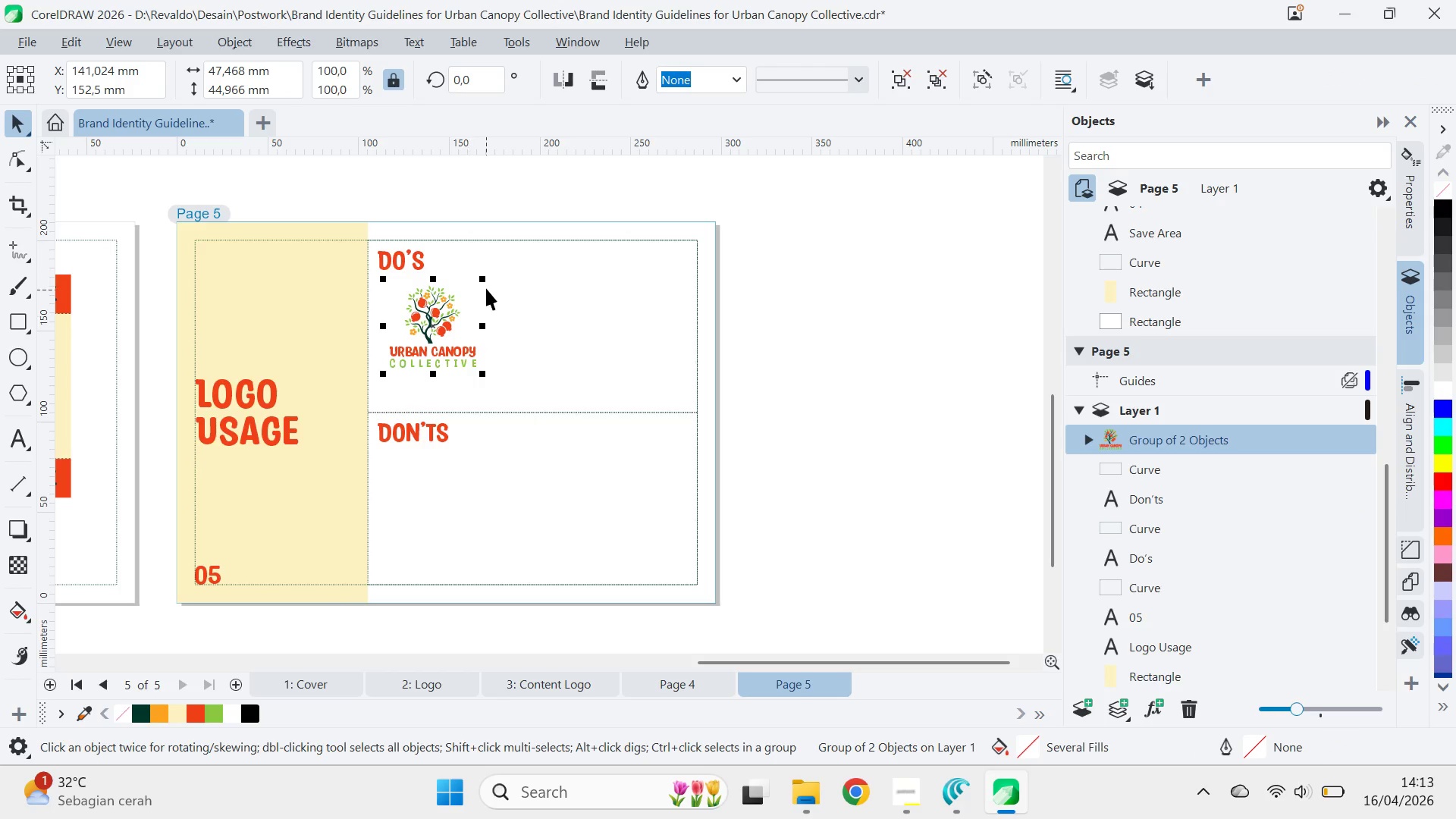 
hold_key(key=ShiftLeft, duration=0.77)
 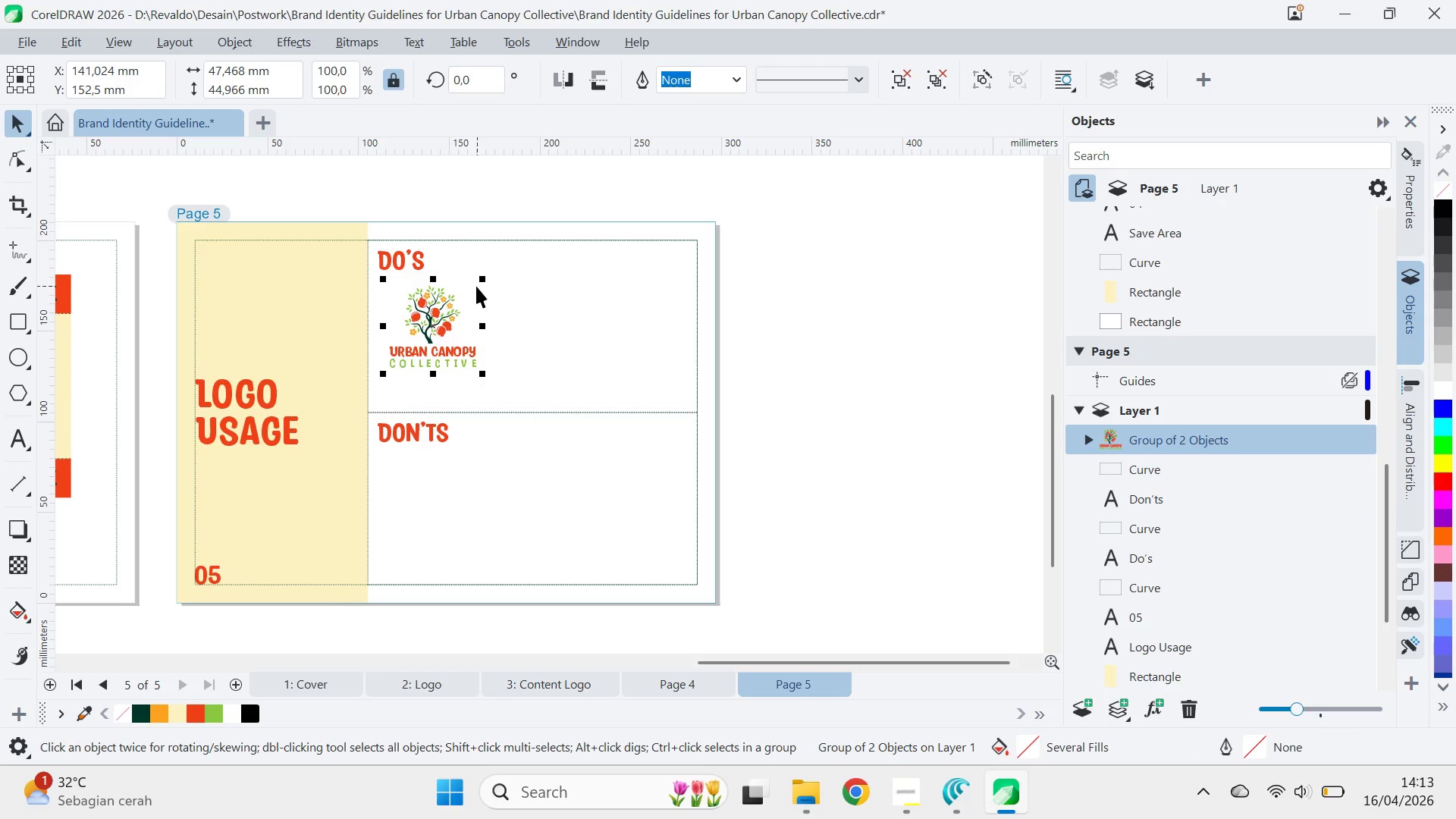 
left_click_drag(start_coordinate=[424, 327], to_coordinate=[525, 312])
 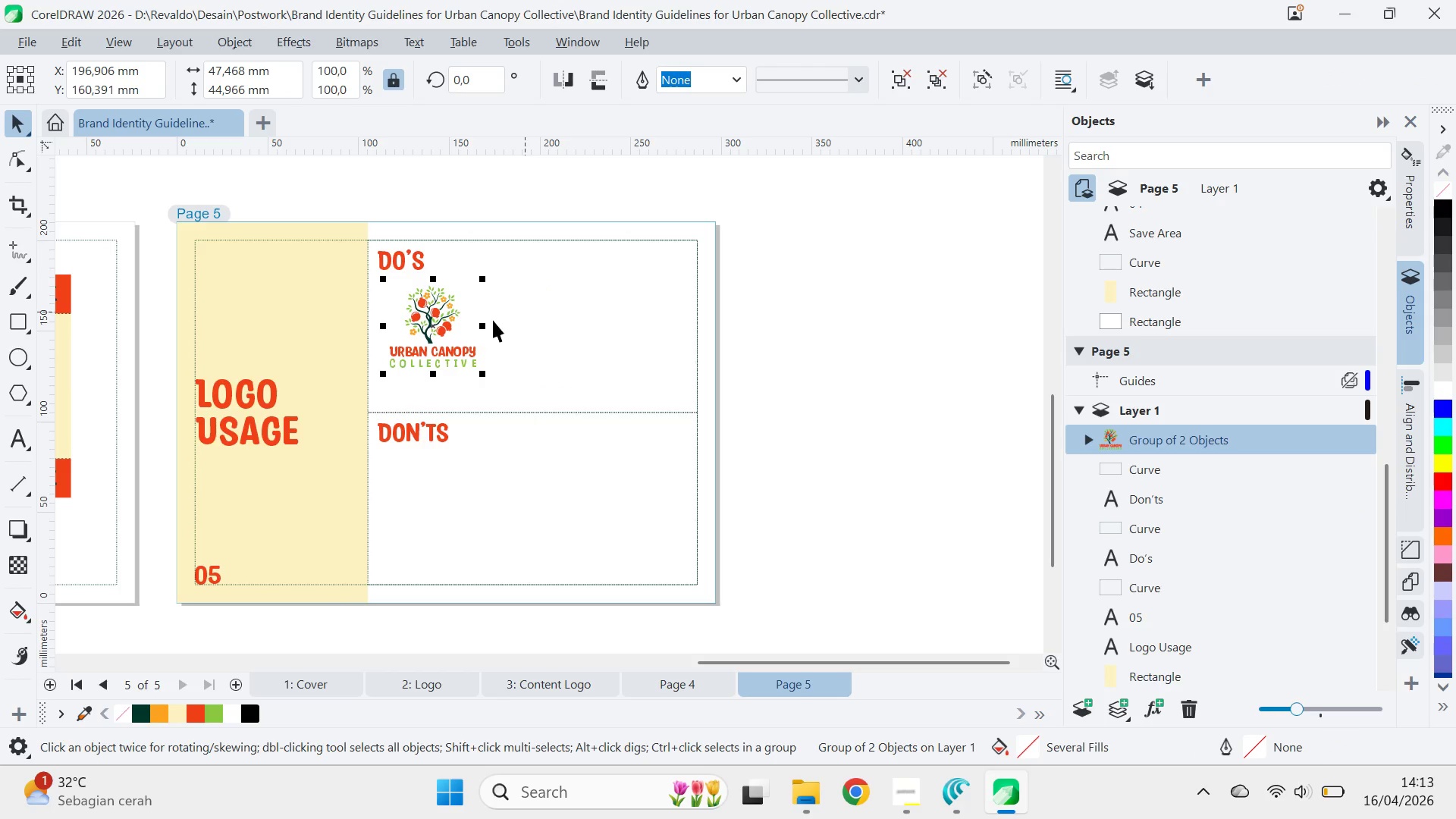 
hold_key(key=ShiftLeft, duration=0.36)
 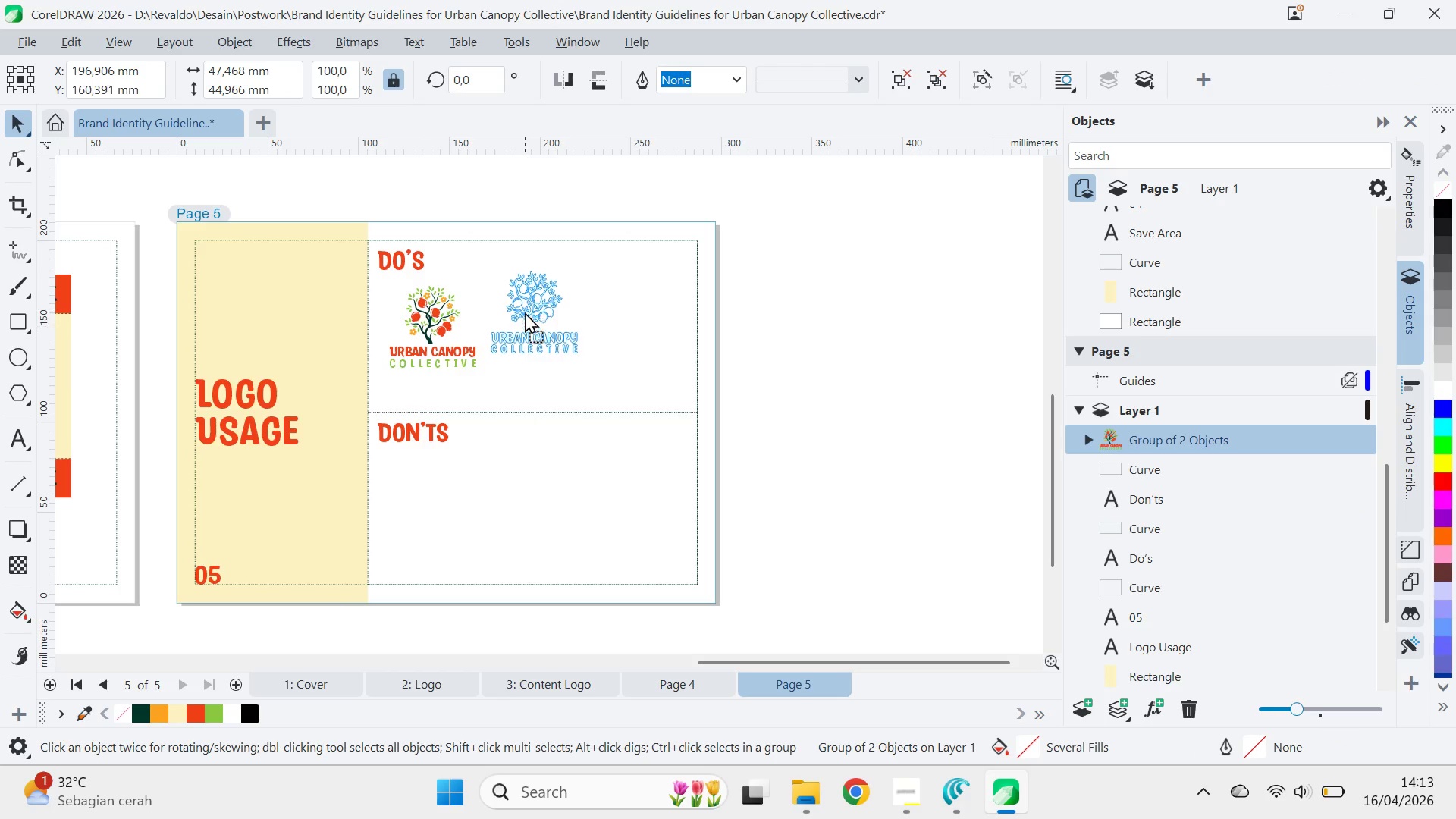 
key(Control+Z)
 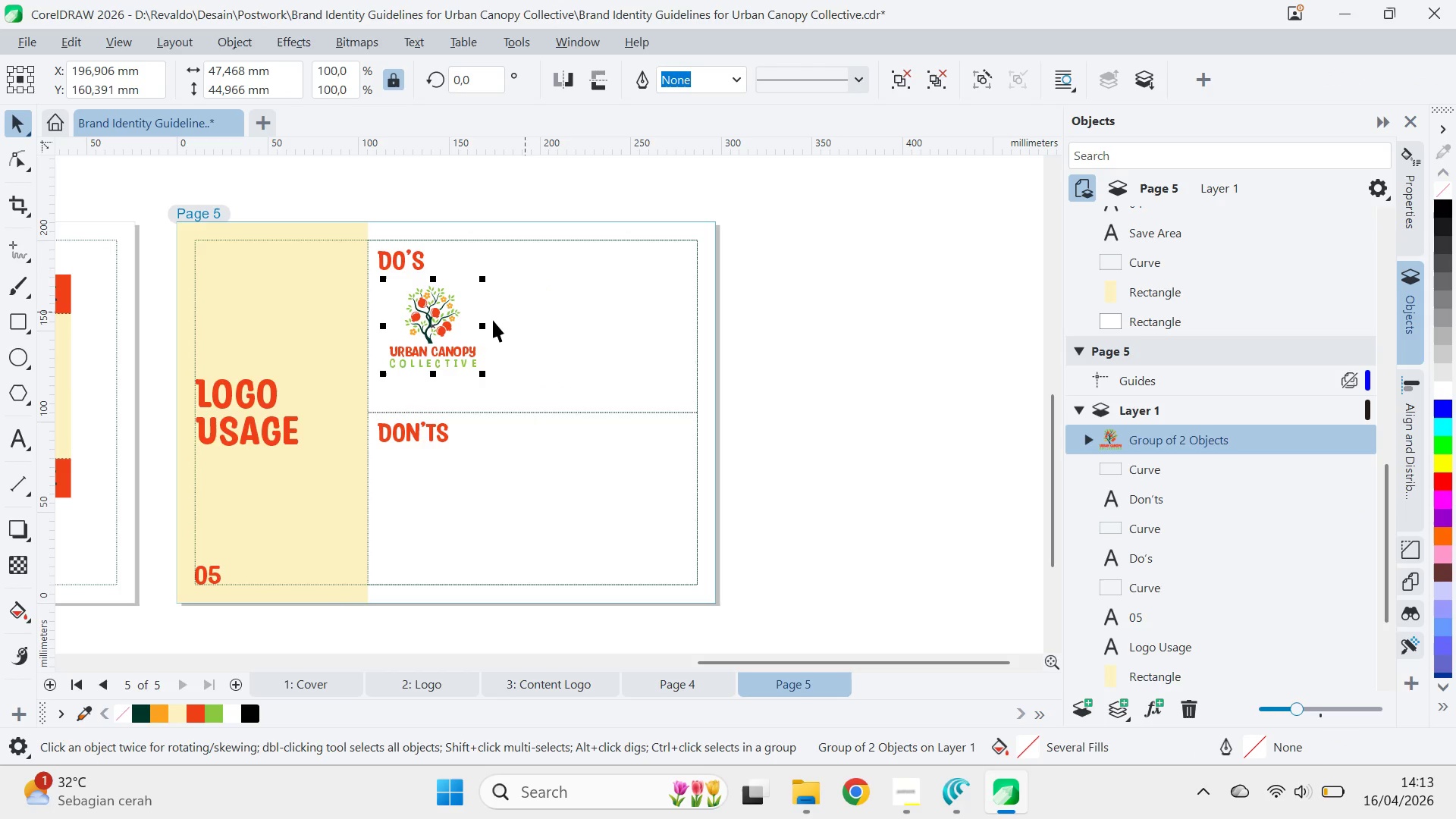 
hold_key(key=ShiftLeft, duration=1.23)
left_click_drag(start_coordinate=[485, 281], to_coordinate=[504, 291])
 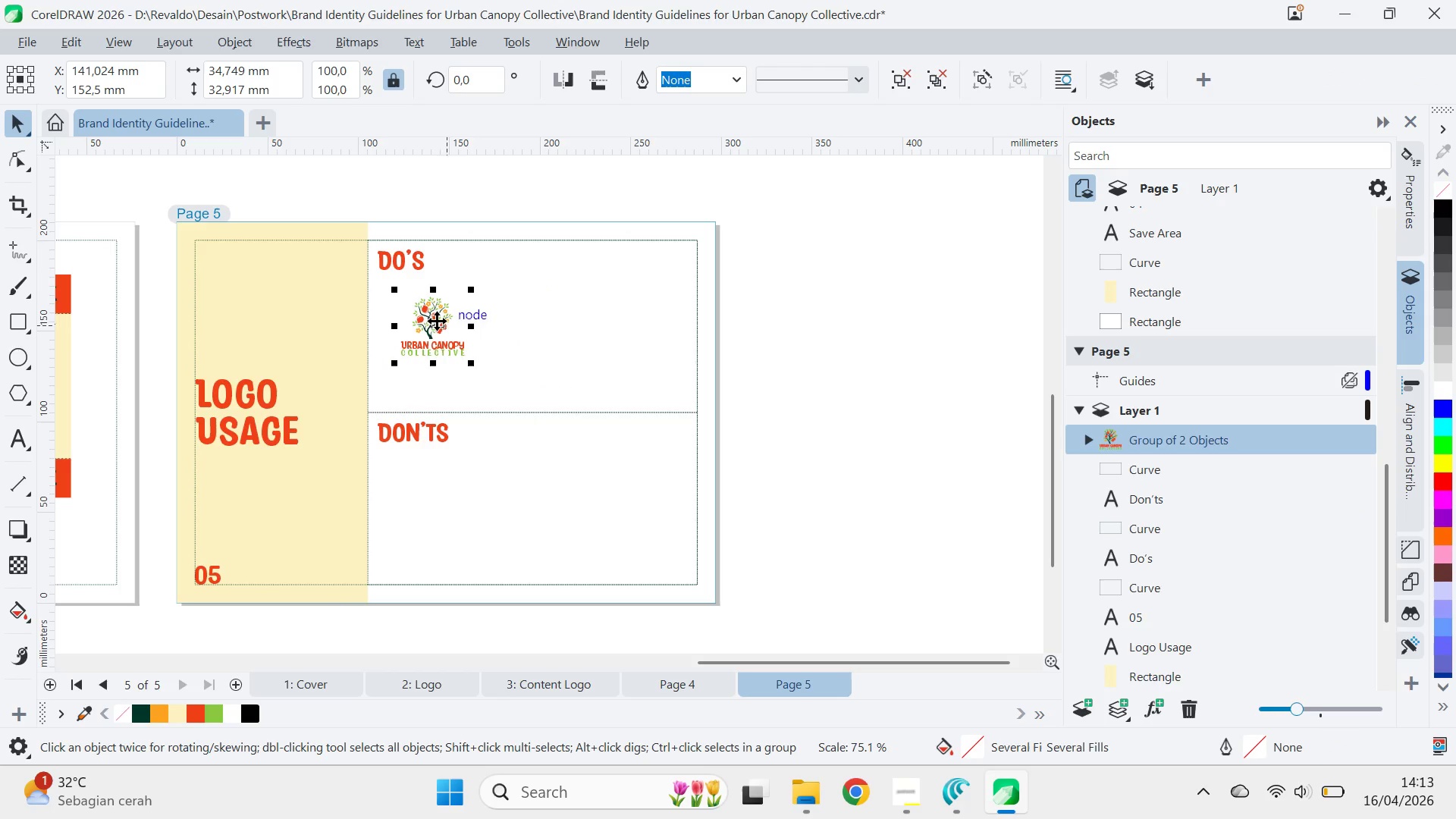 
left_click_drag(start_coordinate=[437, 320], to_coordinate=[532, 334])
 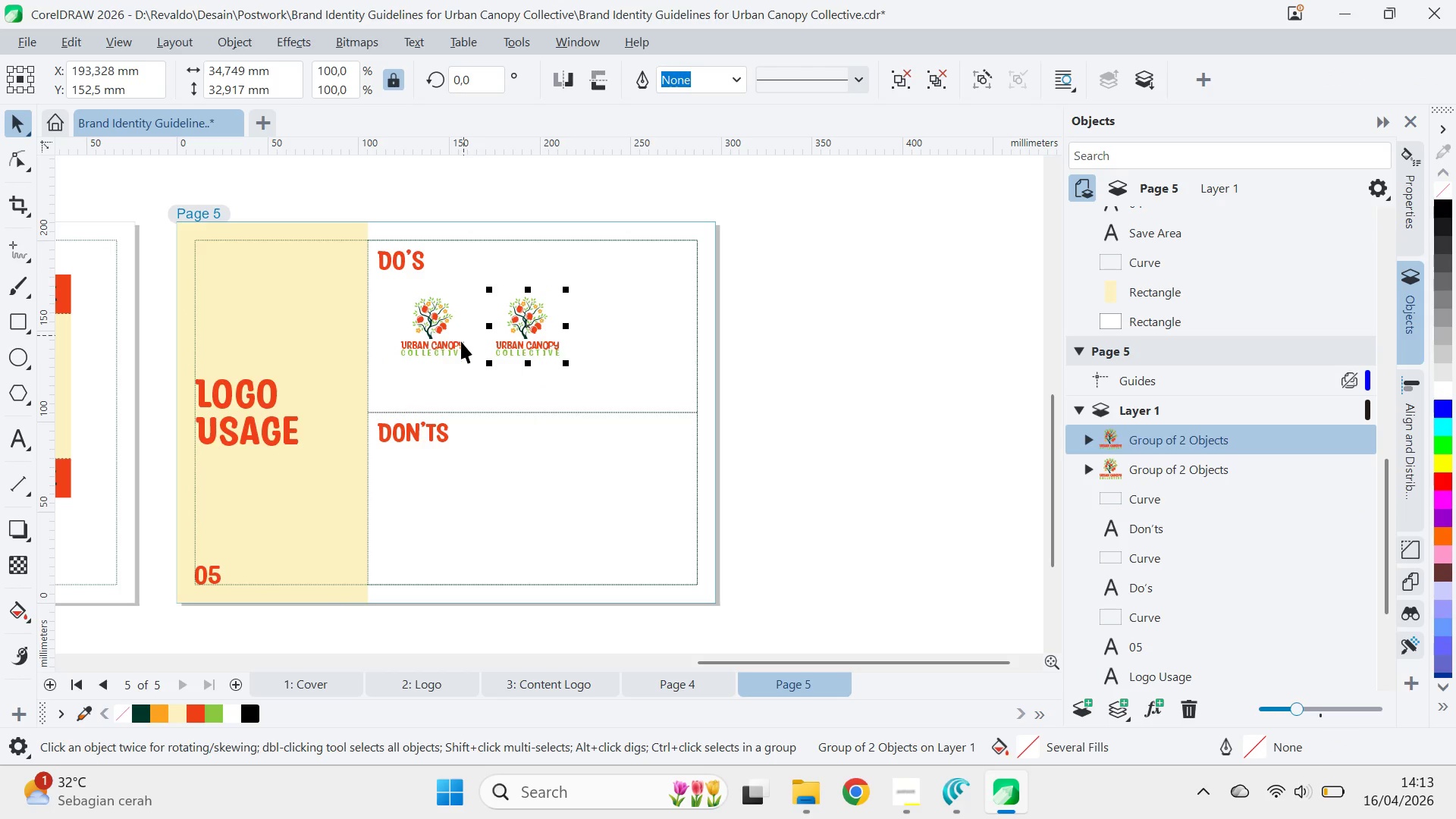 
hold_key(key=ShiftLeft, duration=1.0)
right_click([556, 315])
 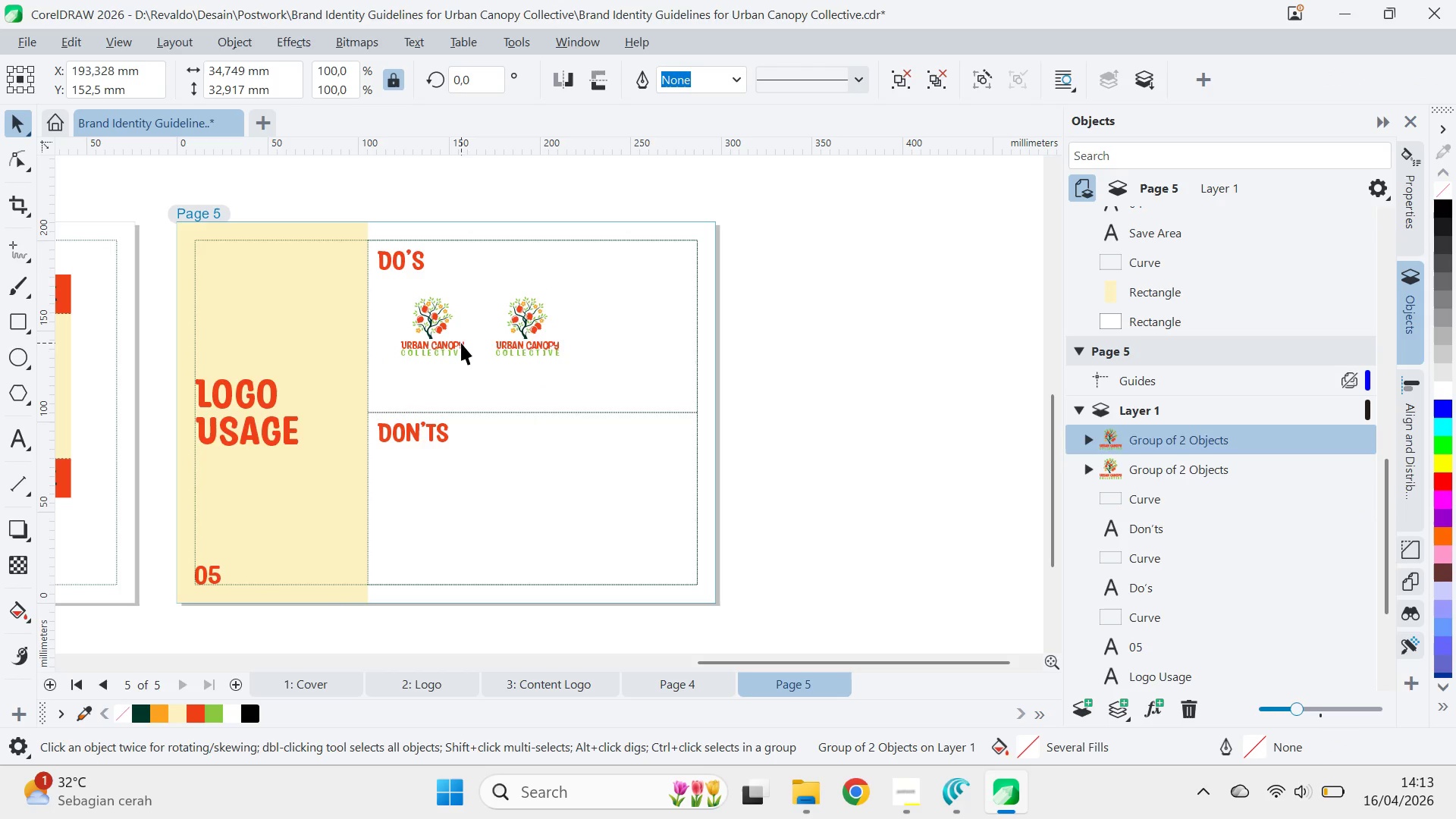 
left_click_drag(start_coordinate=[474, 323], to_coordinate=[506, 327])
 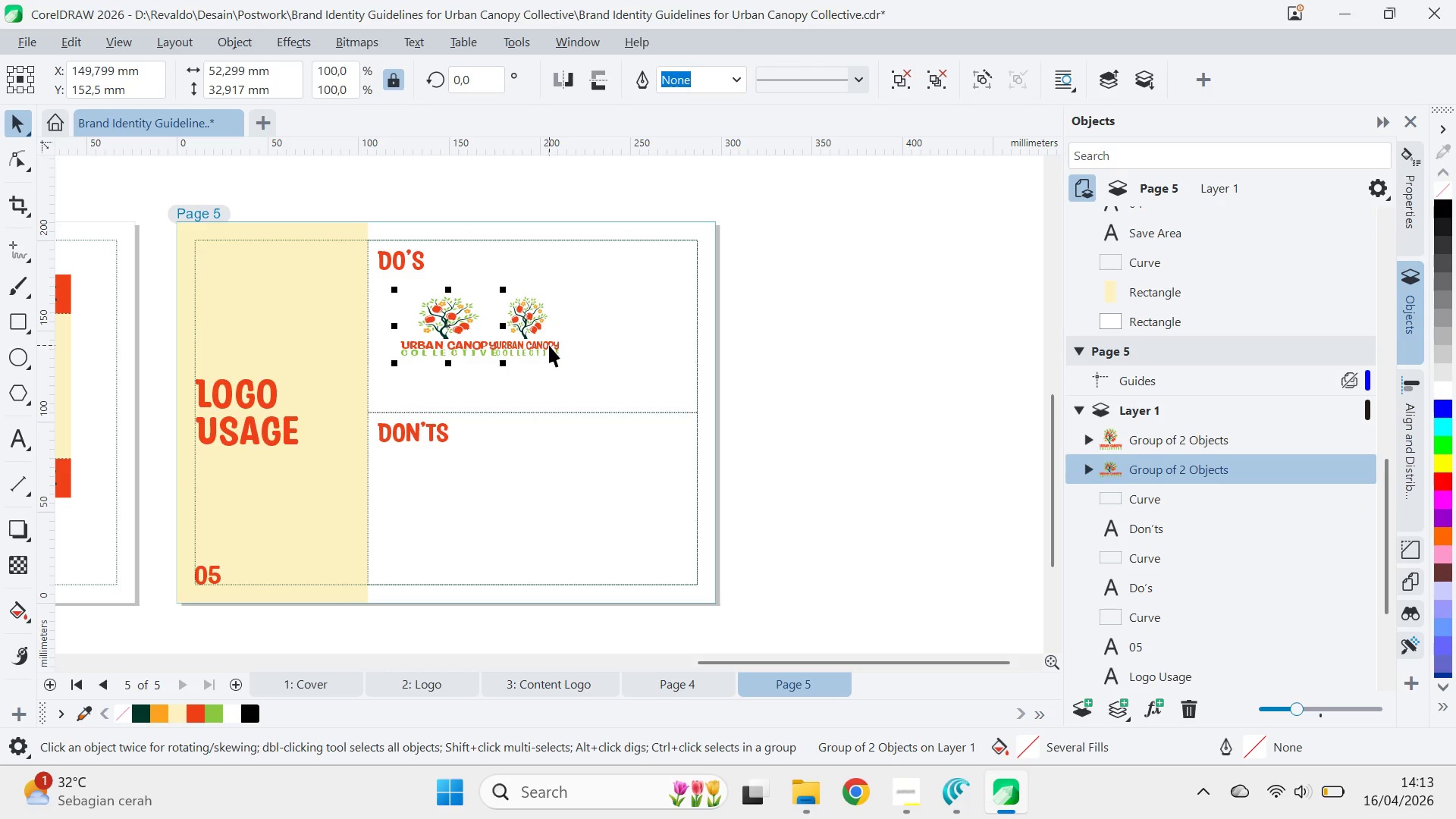 
left_click([549, 345])
 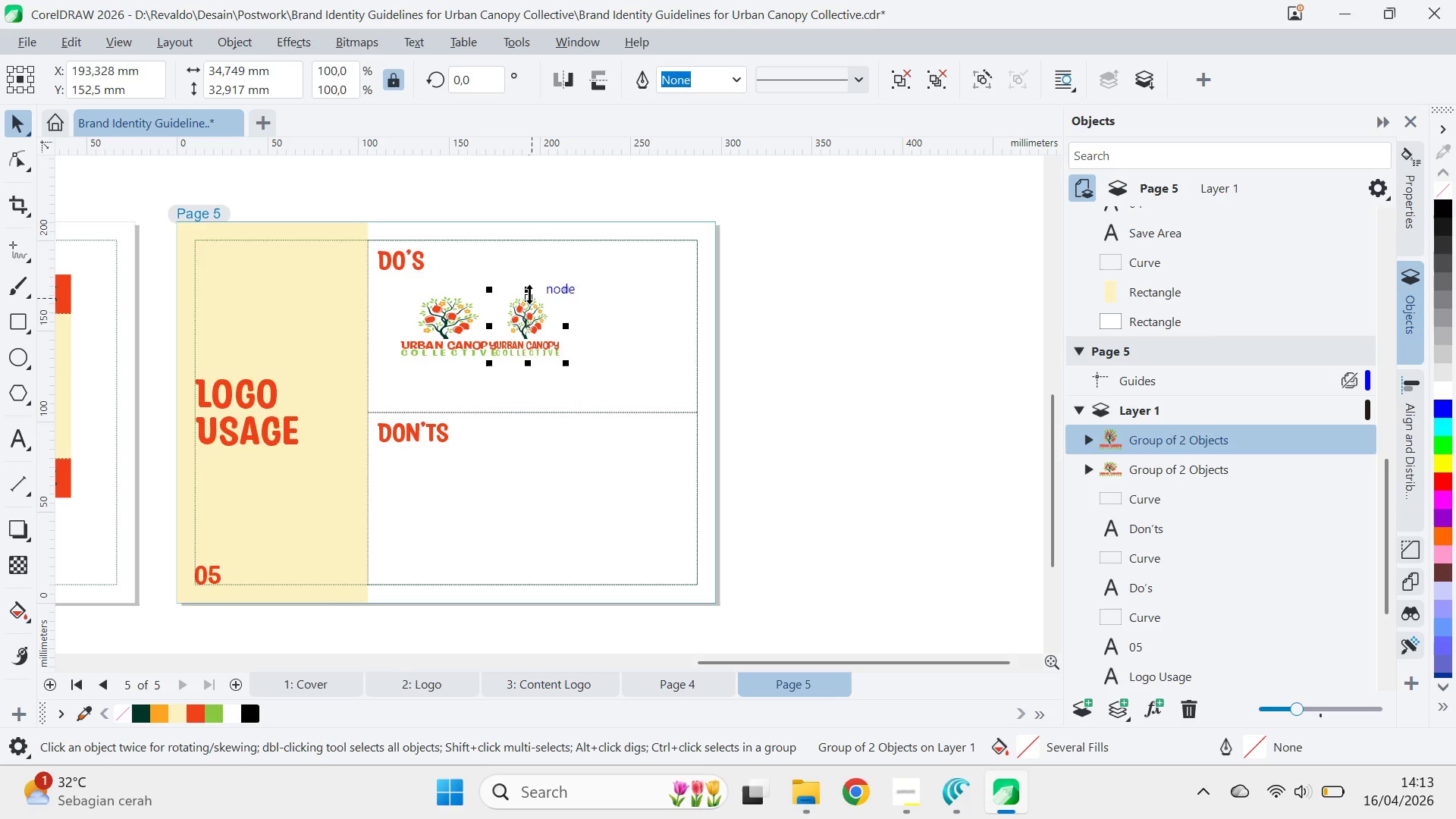 
left_click_drag(start_coordinate=[529, 293], to_coordinate=[535, 269])
 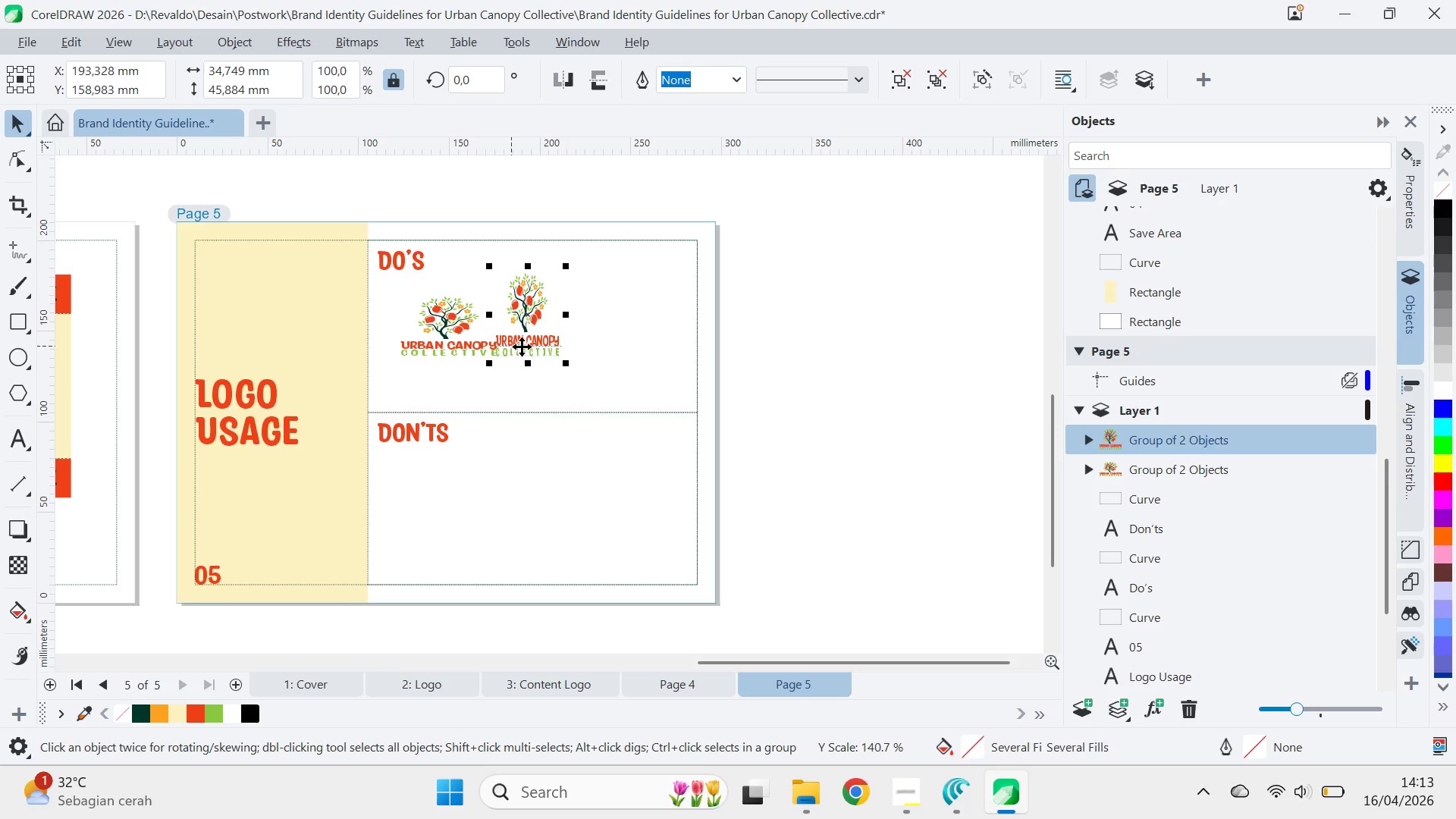 
hold_key(key=ShiftLeft, duration=0.34)
 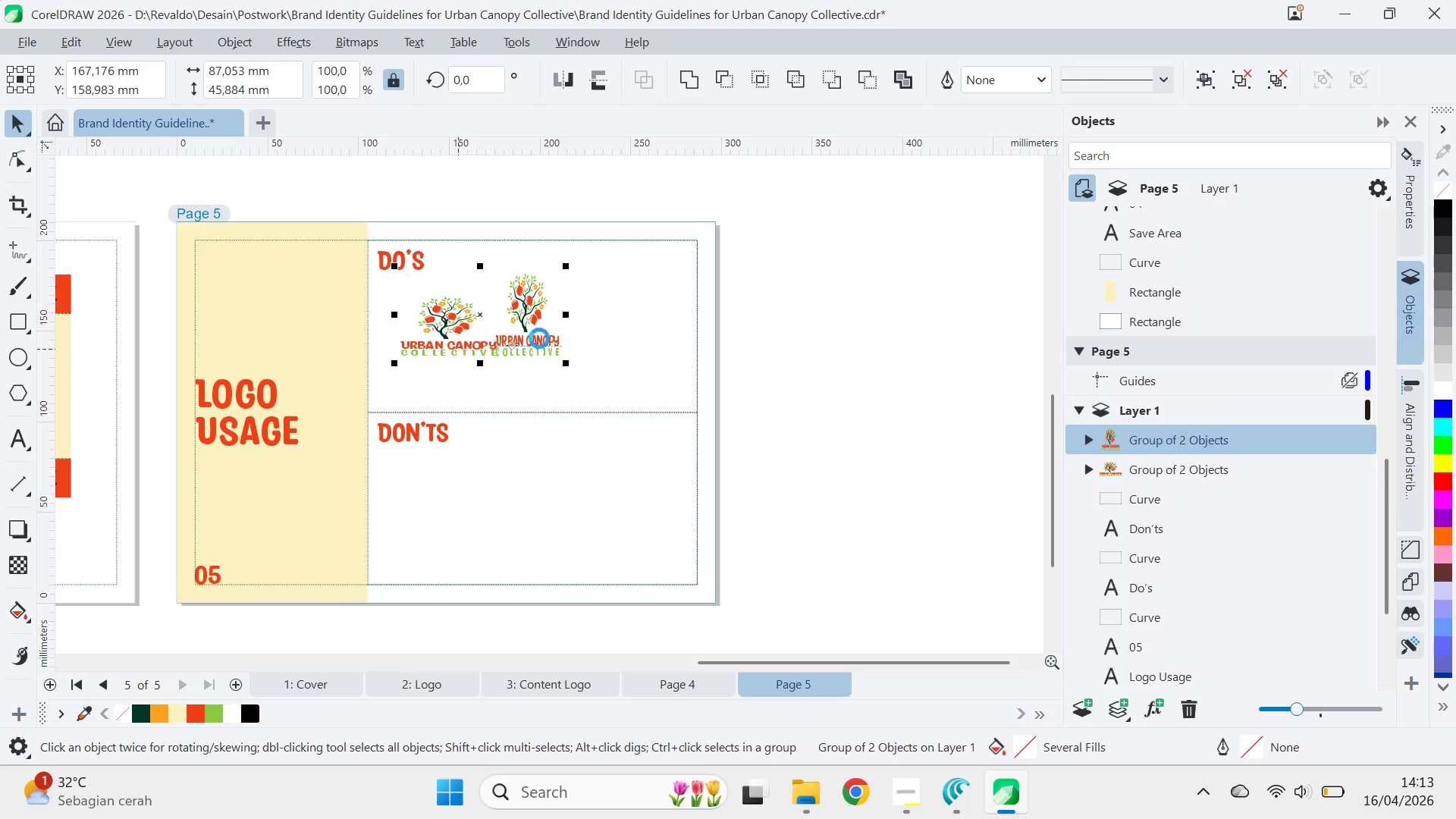 
key(E)
 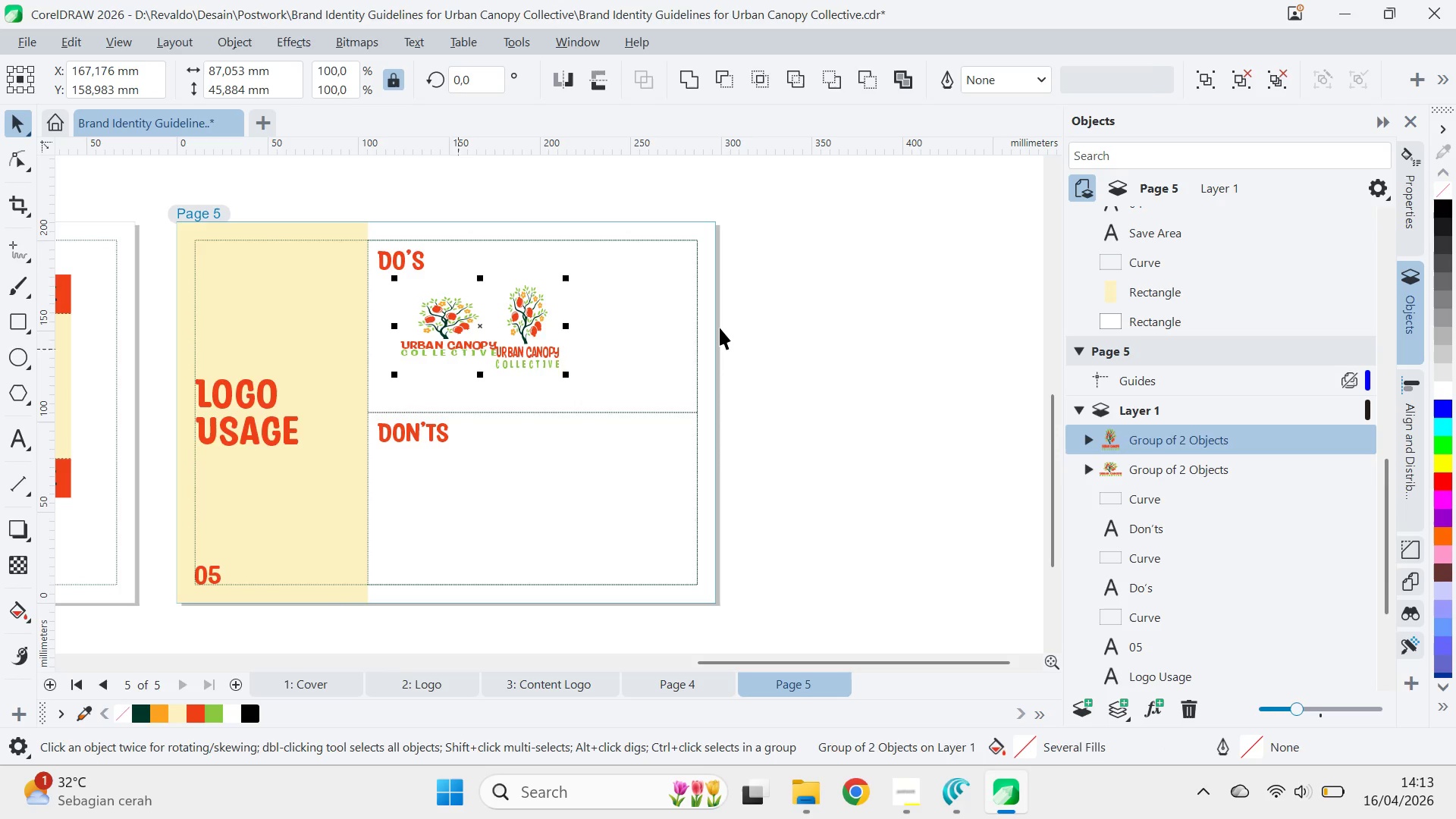 
left_click([720, 328])
 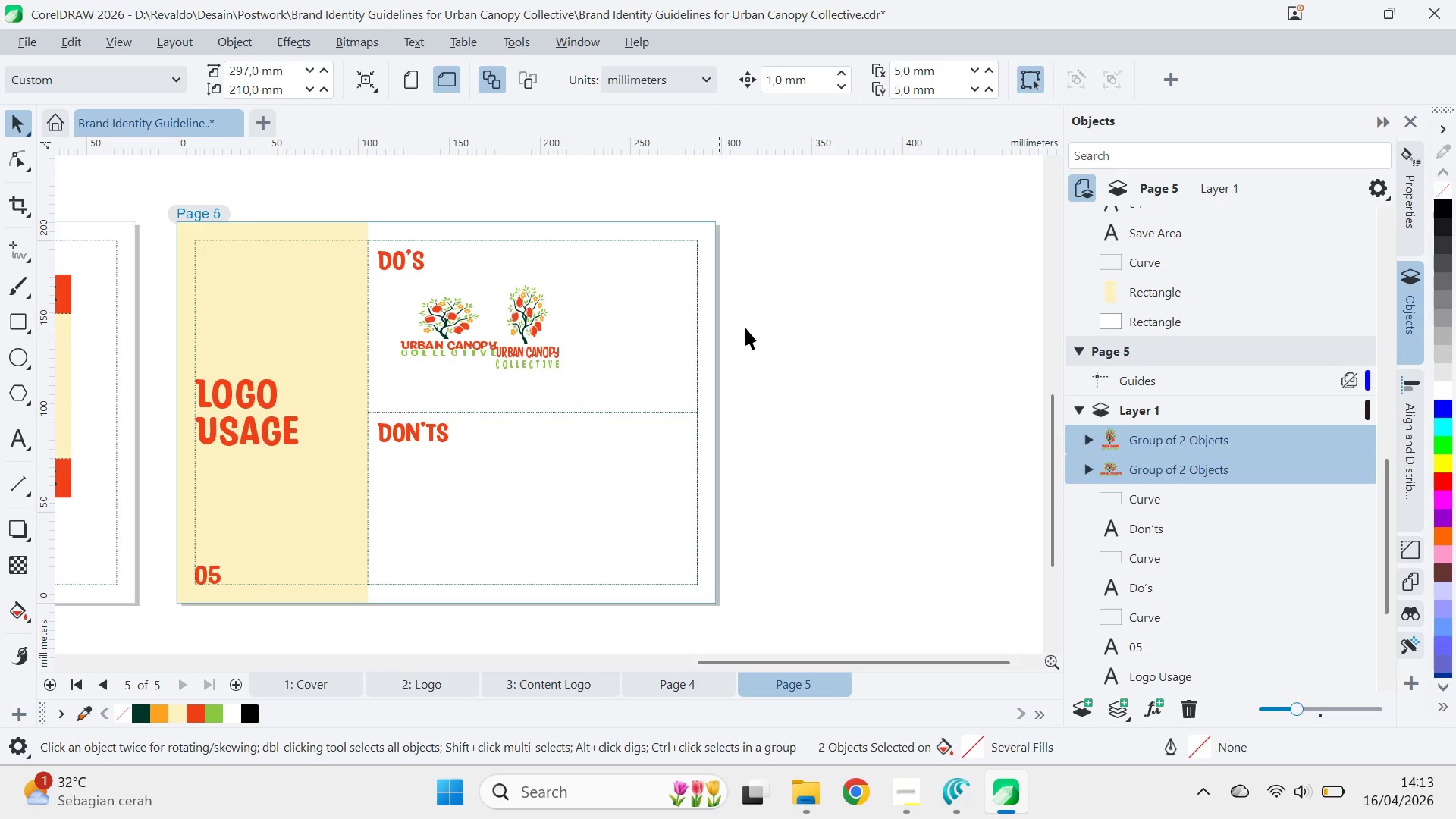 
left_click_drag(start_coordinate=[748, 328], to_coordinate=[742, 328])
 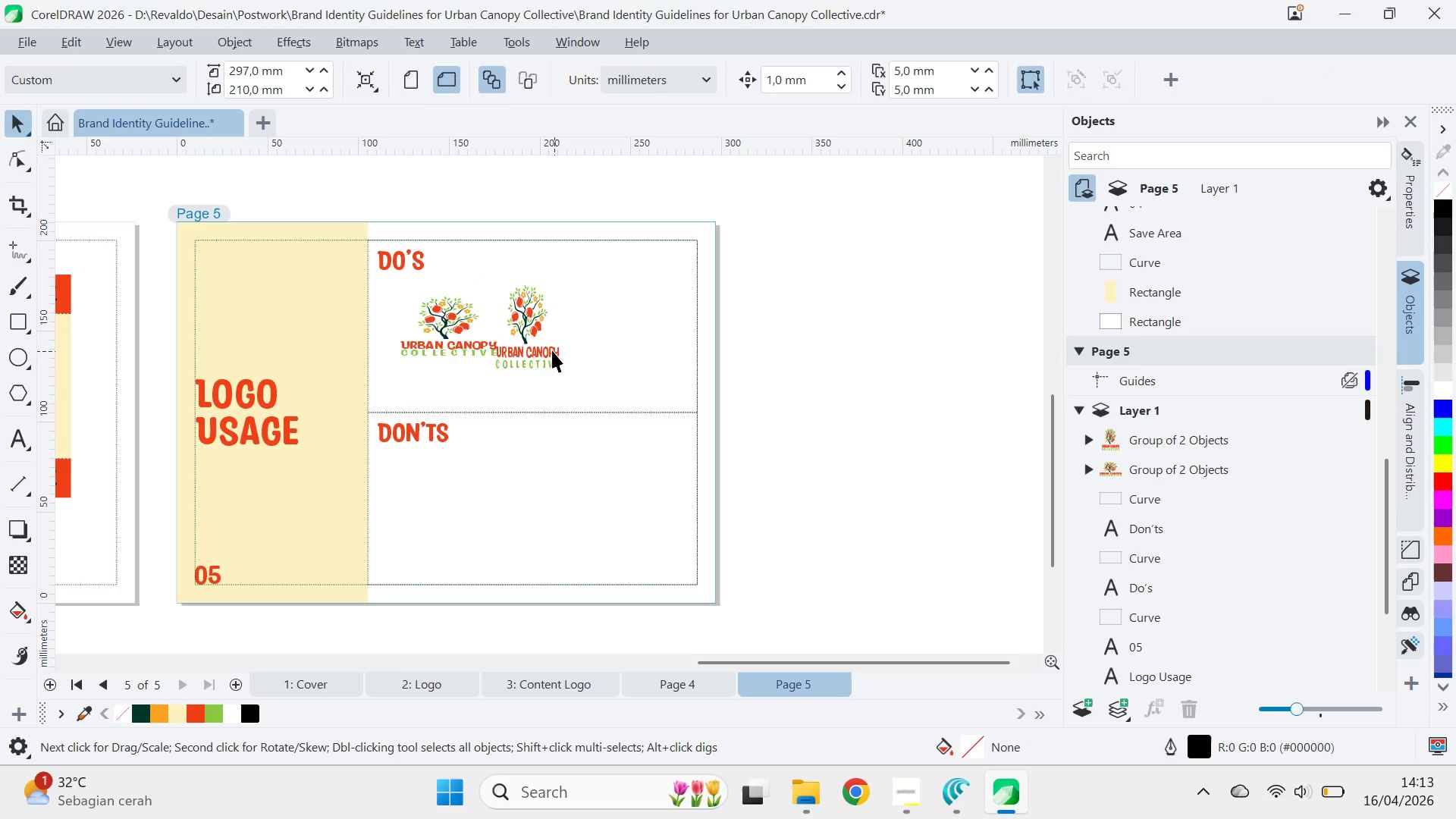 
left_click_drag(start_coordinate=[552, 350], to_coordinate=[570, 348])
 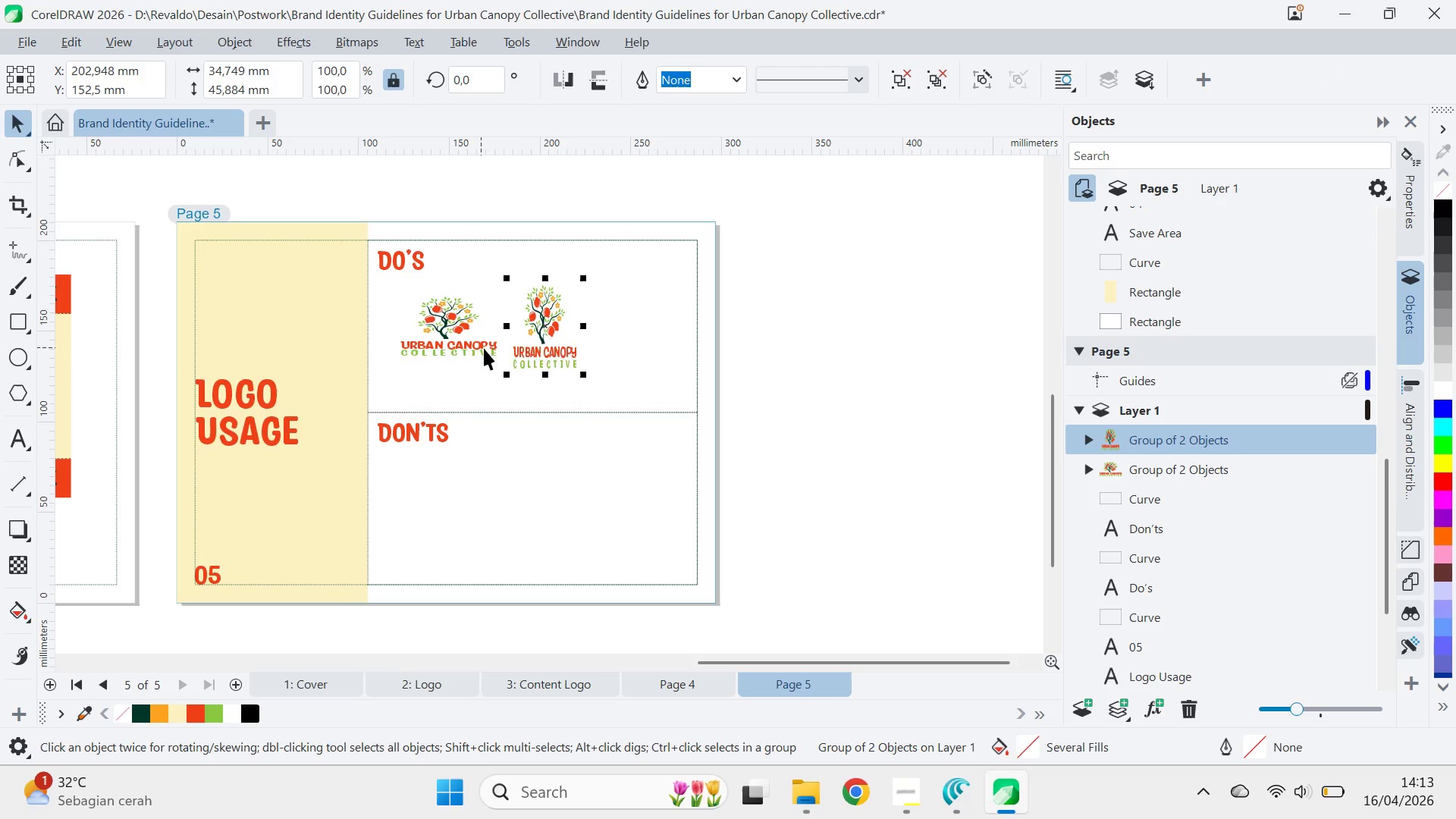 
hold_key(key=ShiftLeft, duration=0.89)
 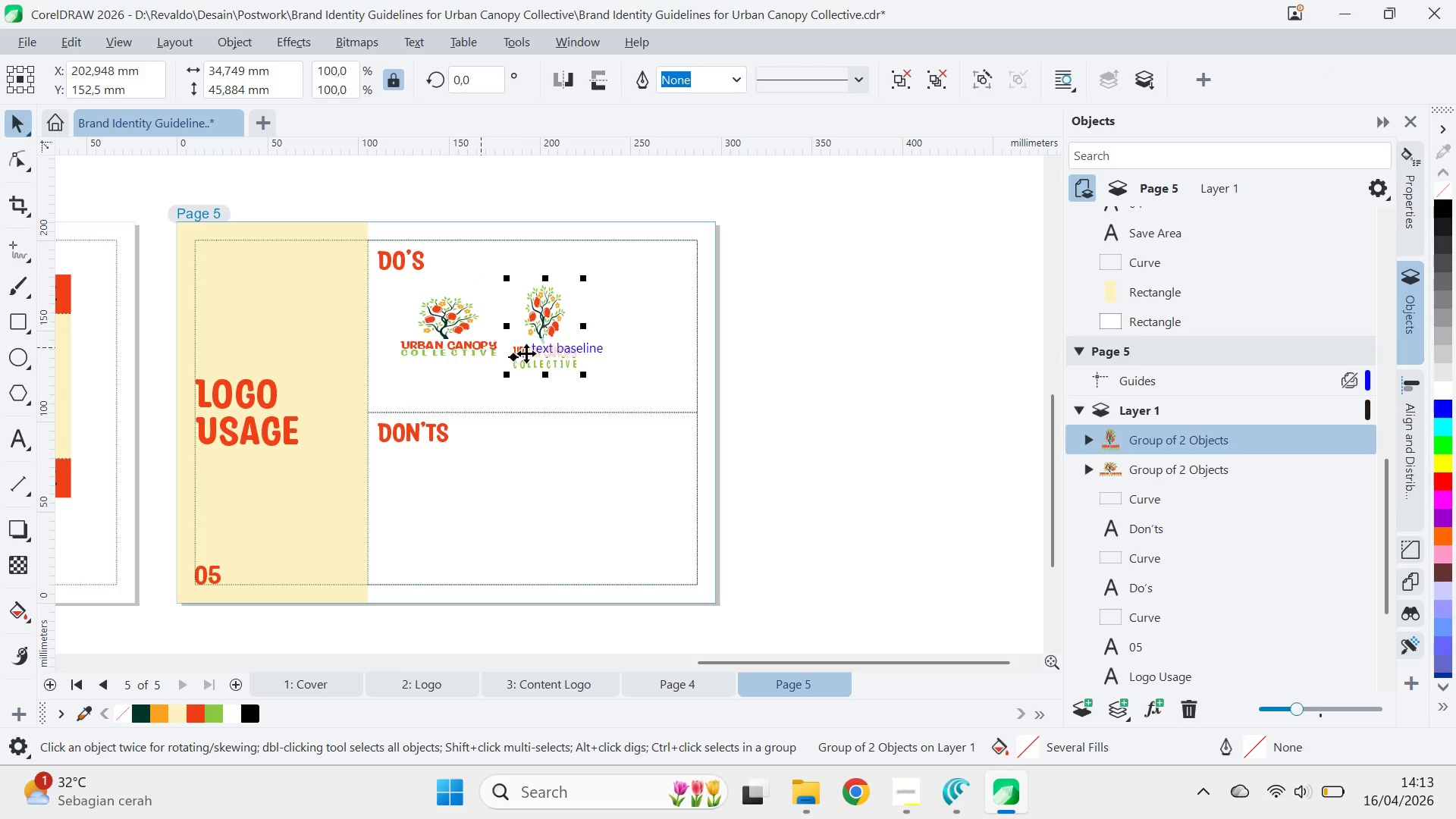 
key(Alt+AltLeft)
 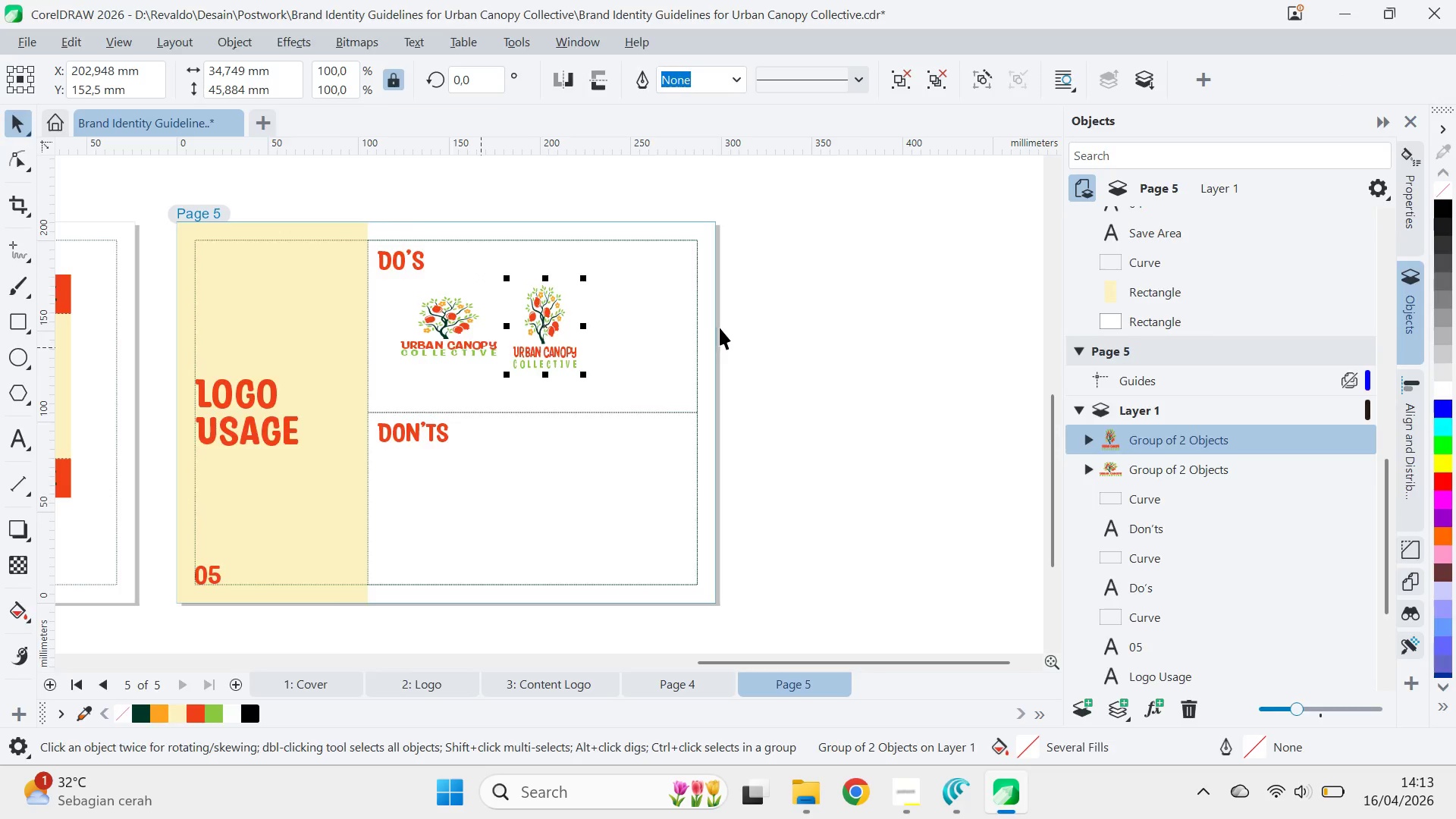 
key(Alt+Tab)